 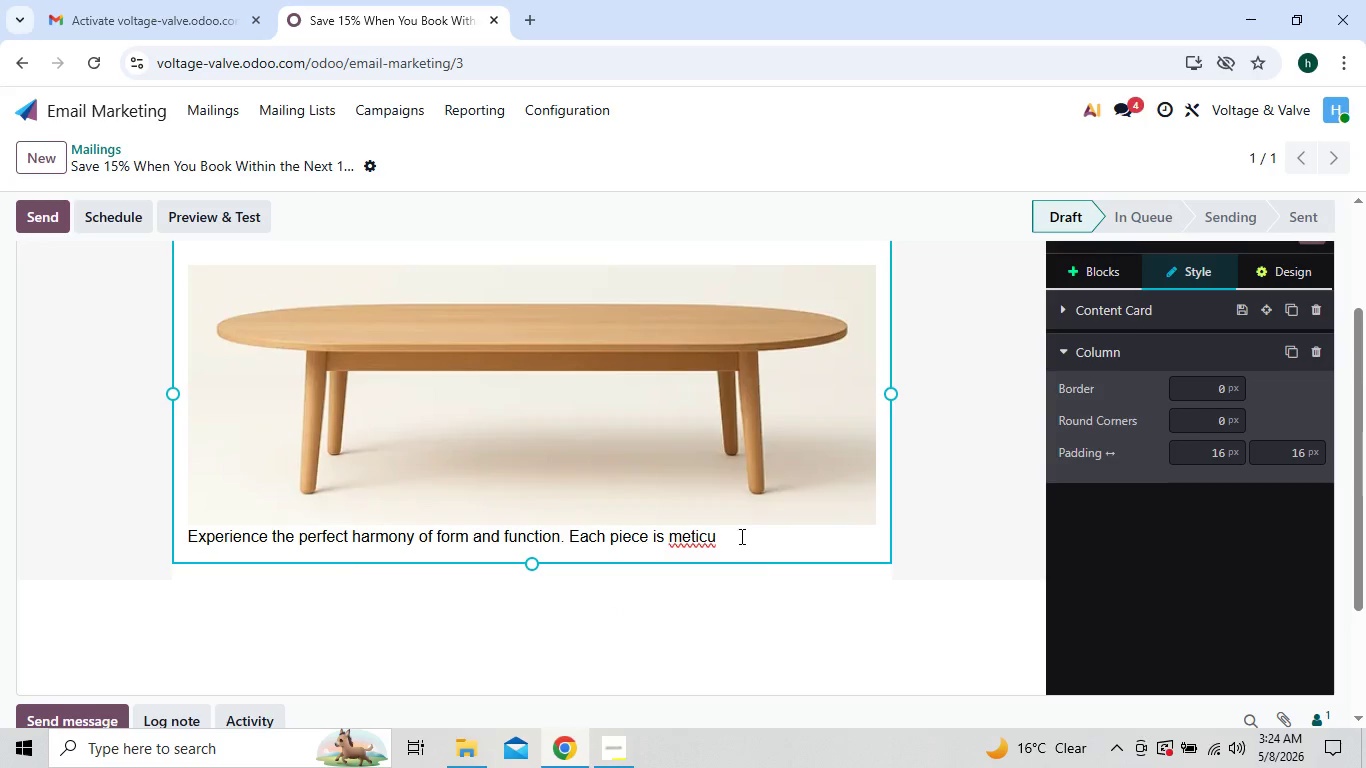 
key(Backspace)
 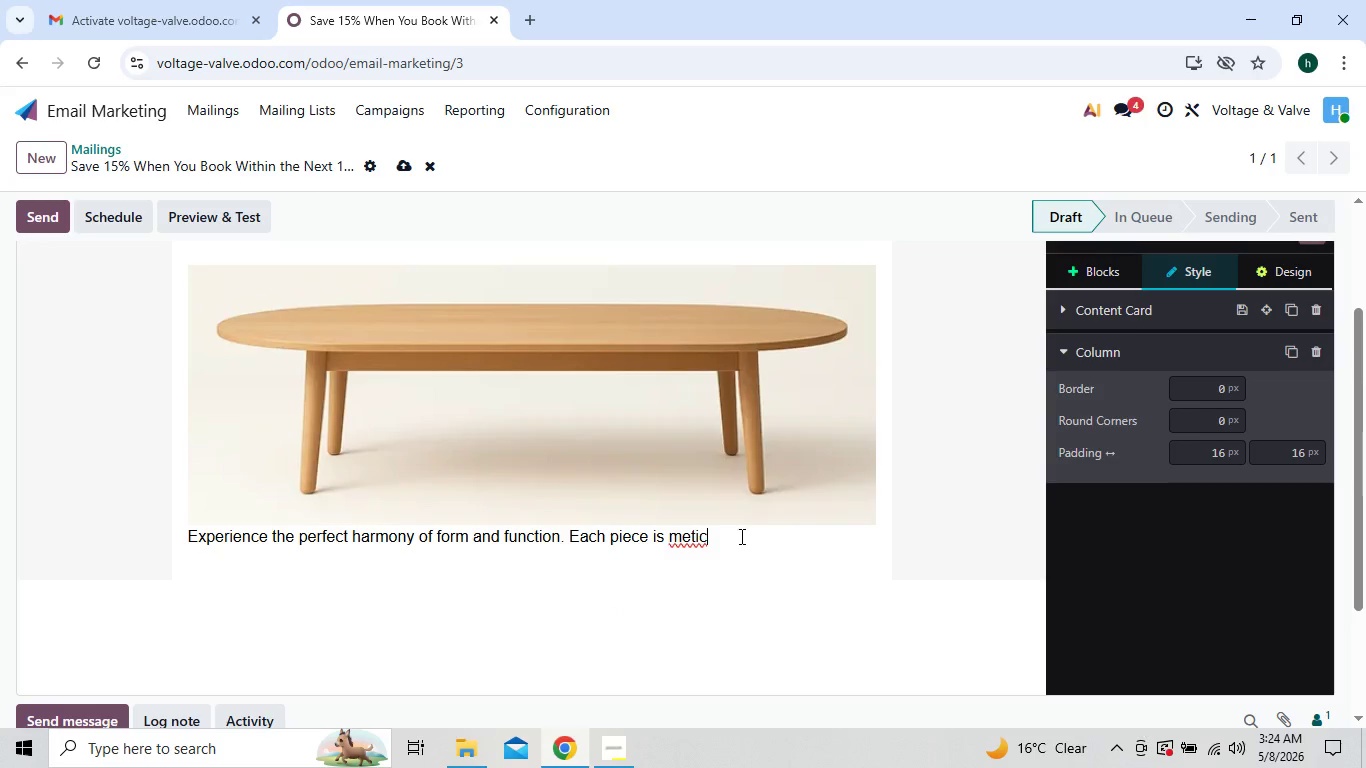 
key(Backspace)
 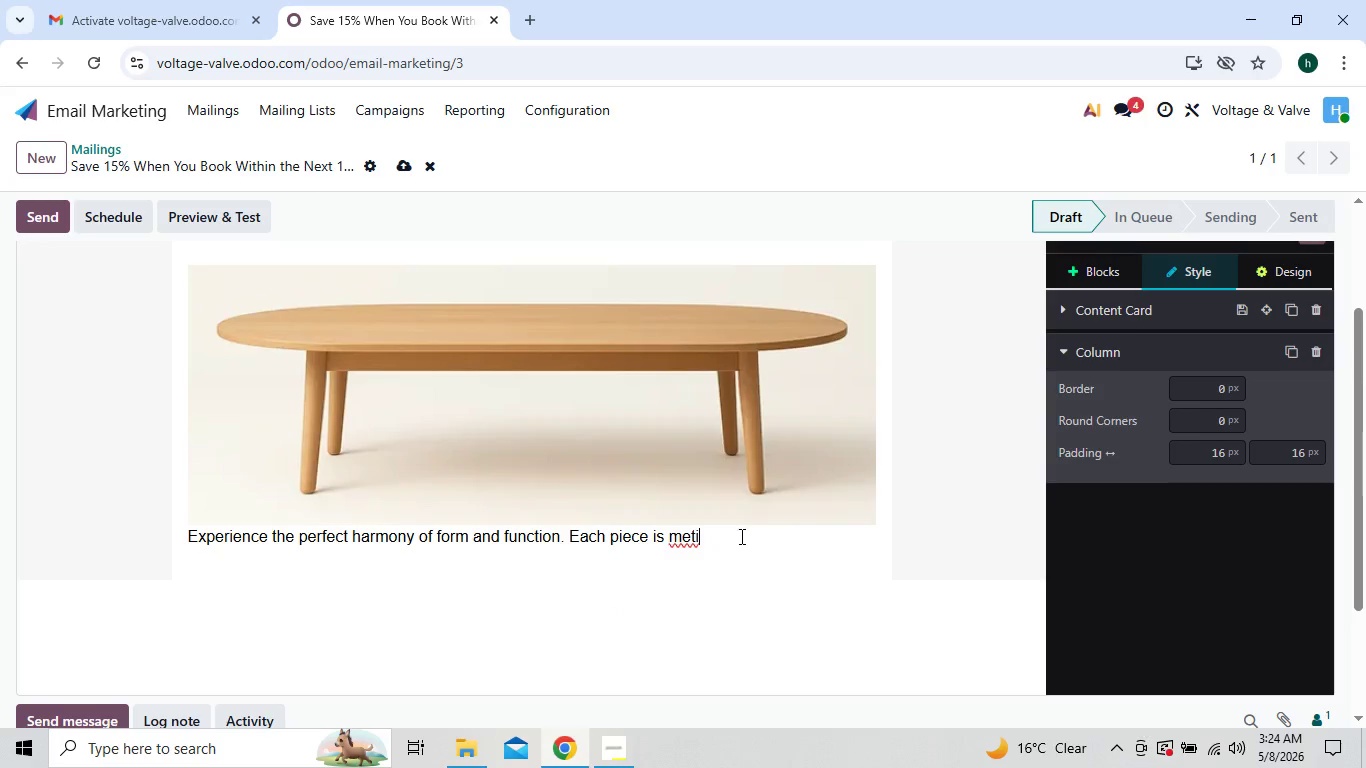 
key(Backspace)
 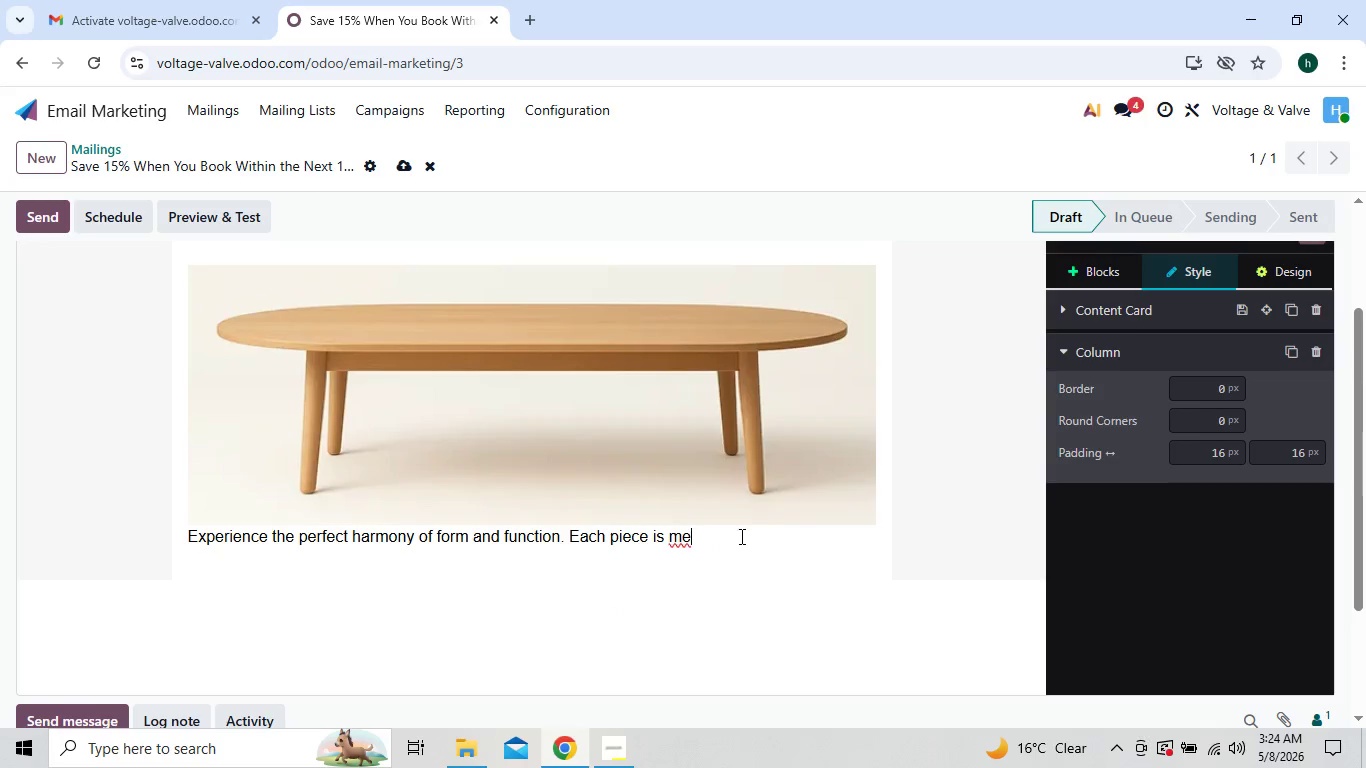 
hold_key(key=Backspace, duration=1.14)
 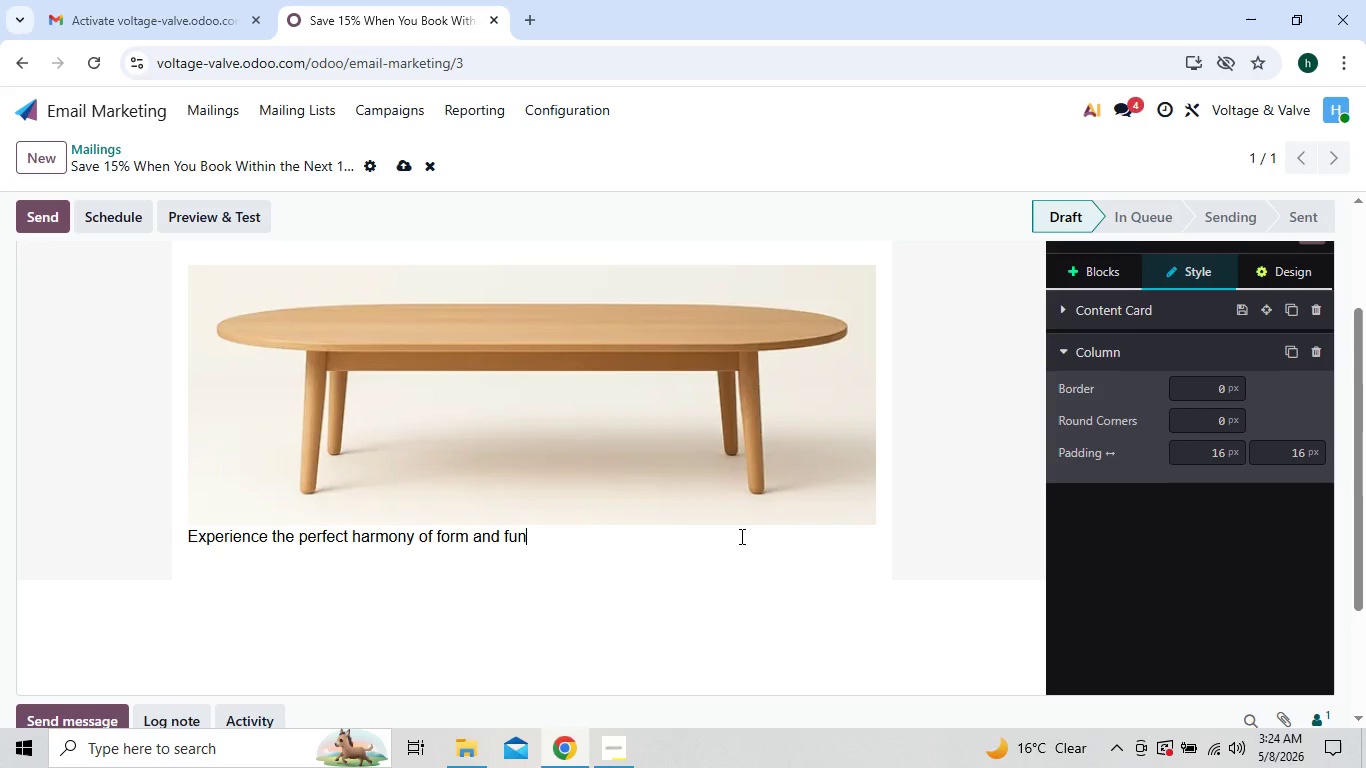 
key(Backspace)
 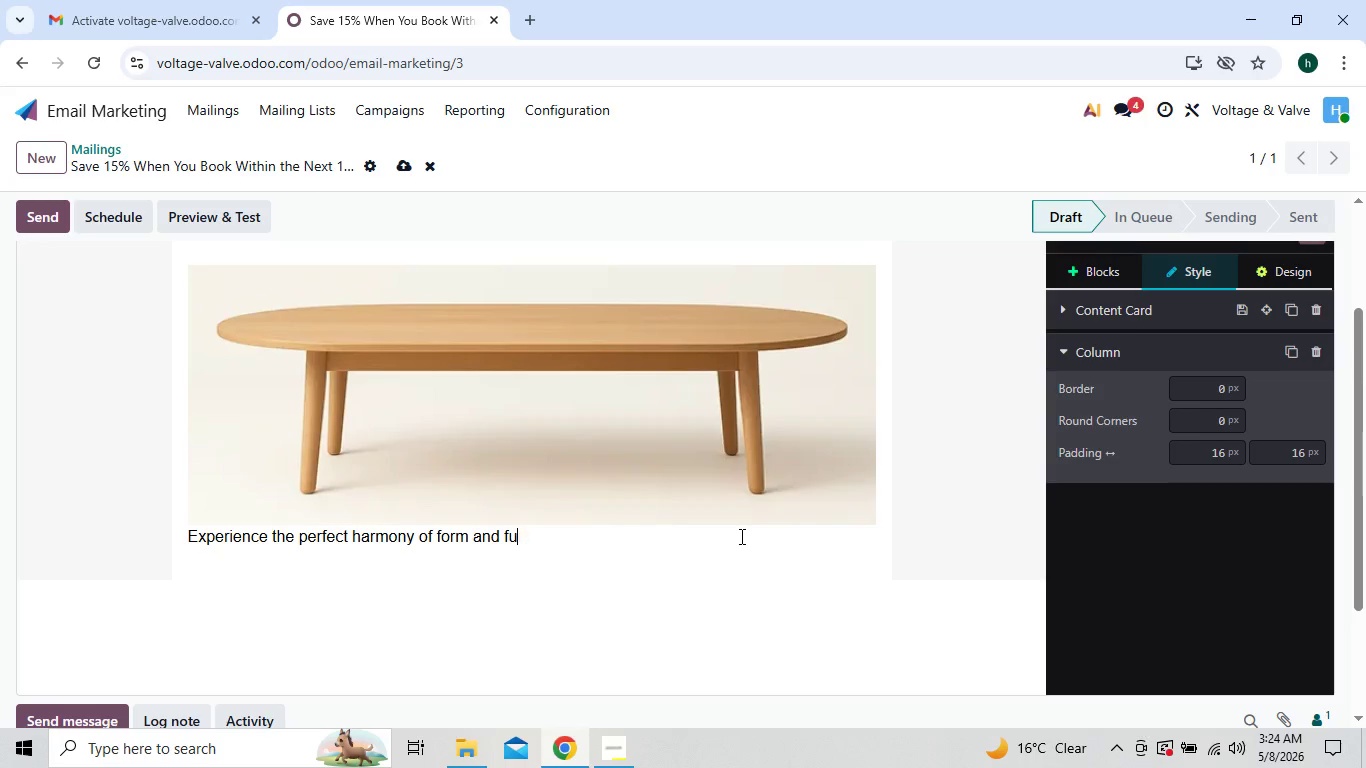 
key(Backspace)
 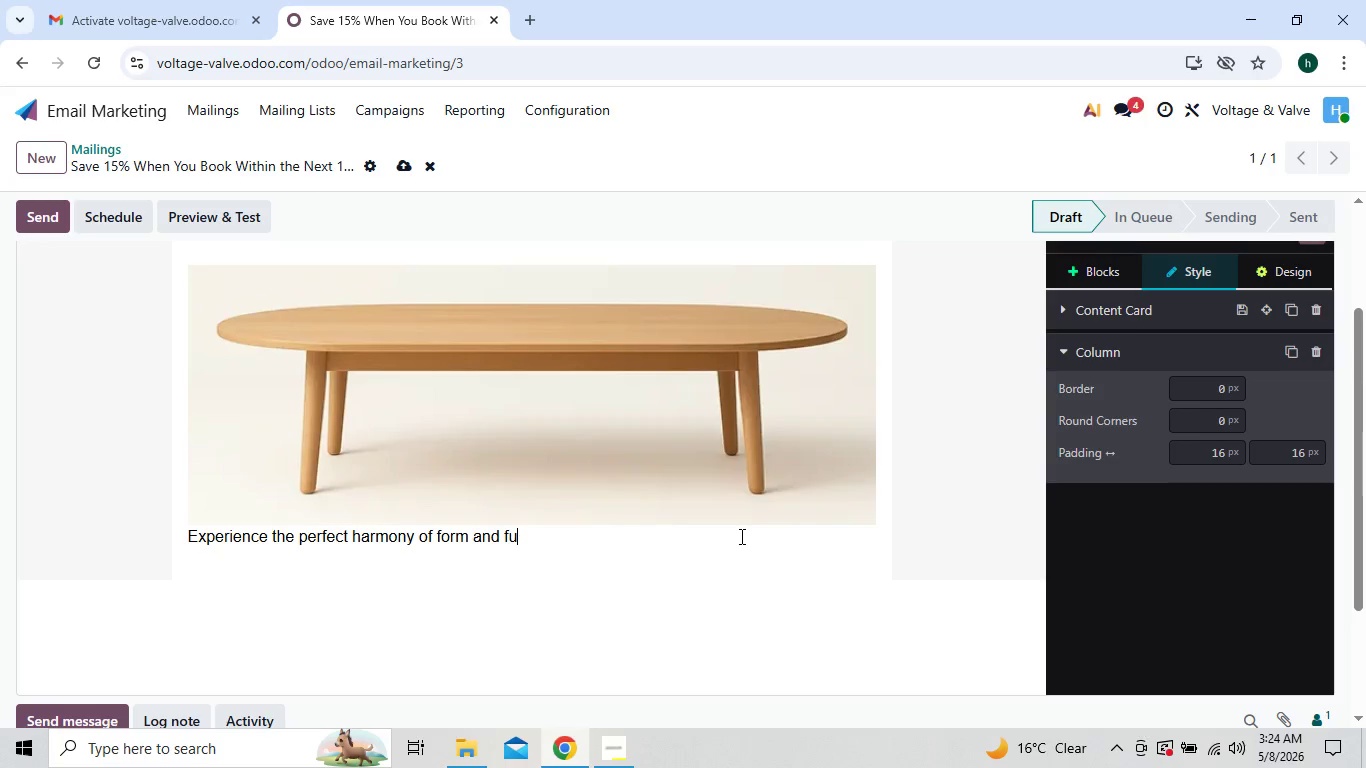 
key(Backspace)
 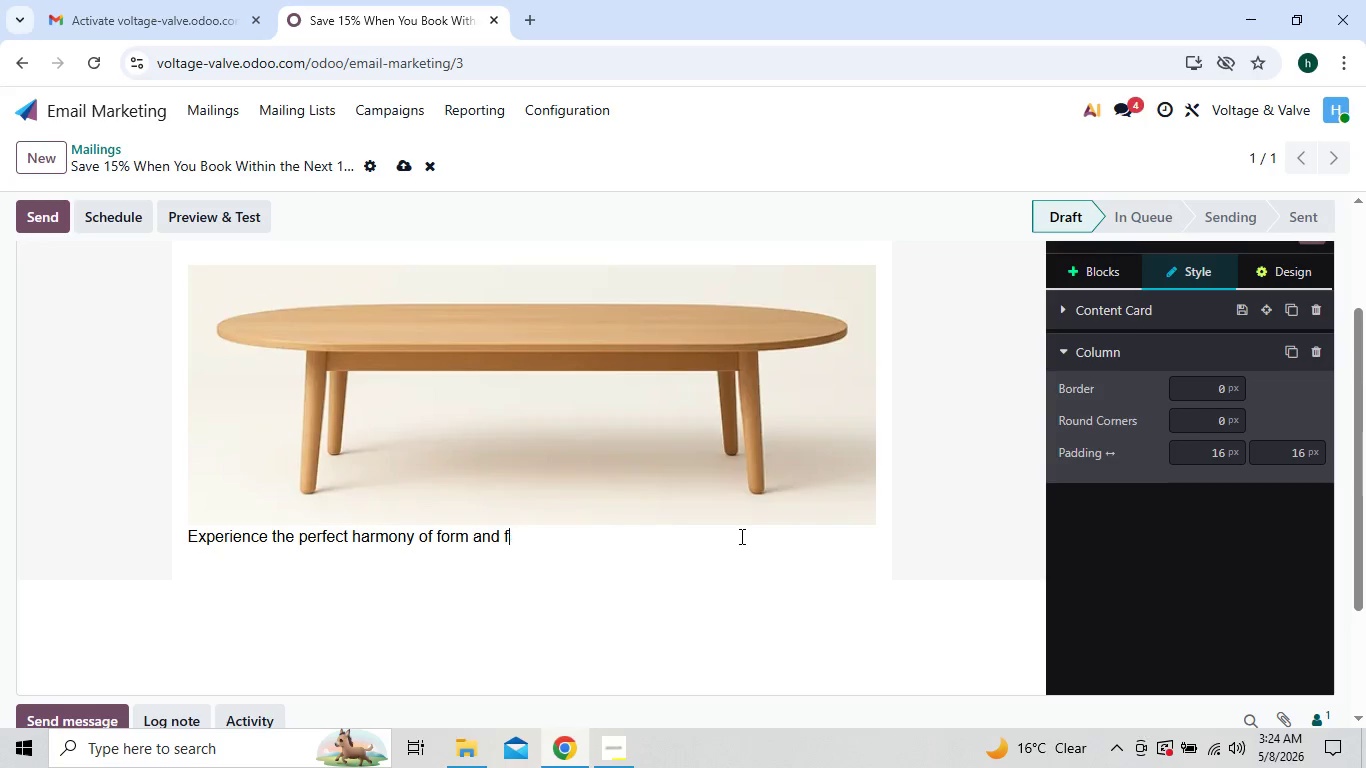 
key(Backspace)
 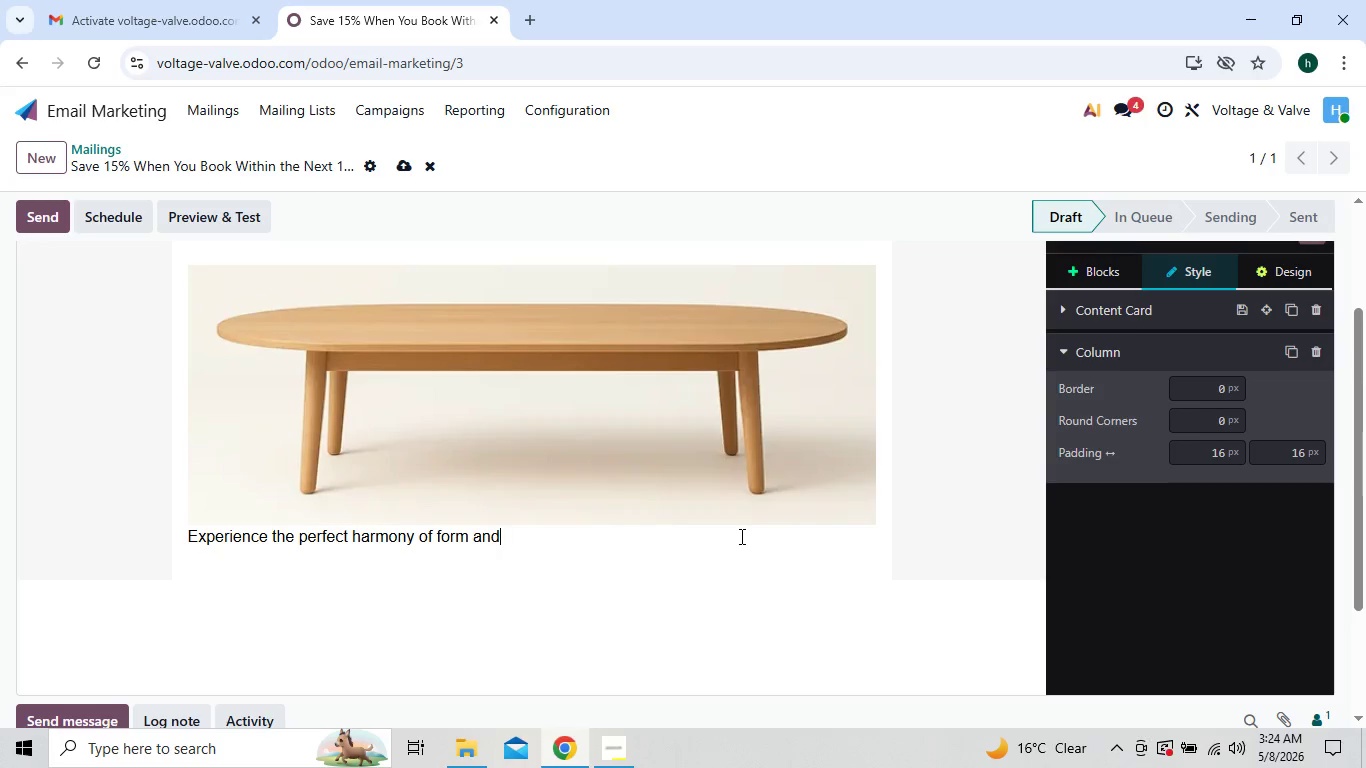 
key(Backspace)
 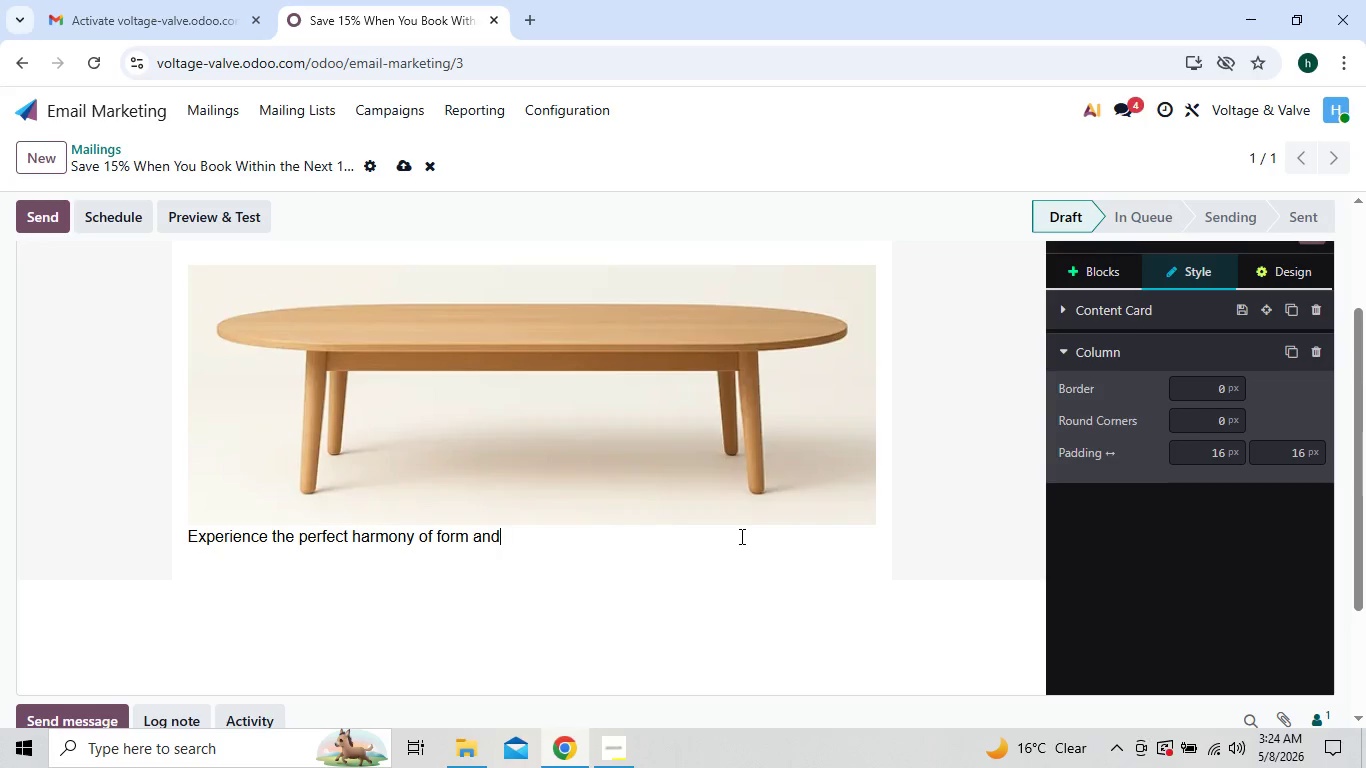 
key(Backspace)
 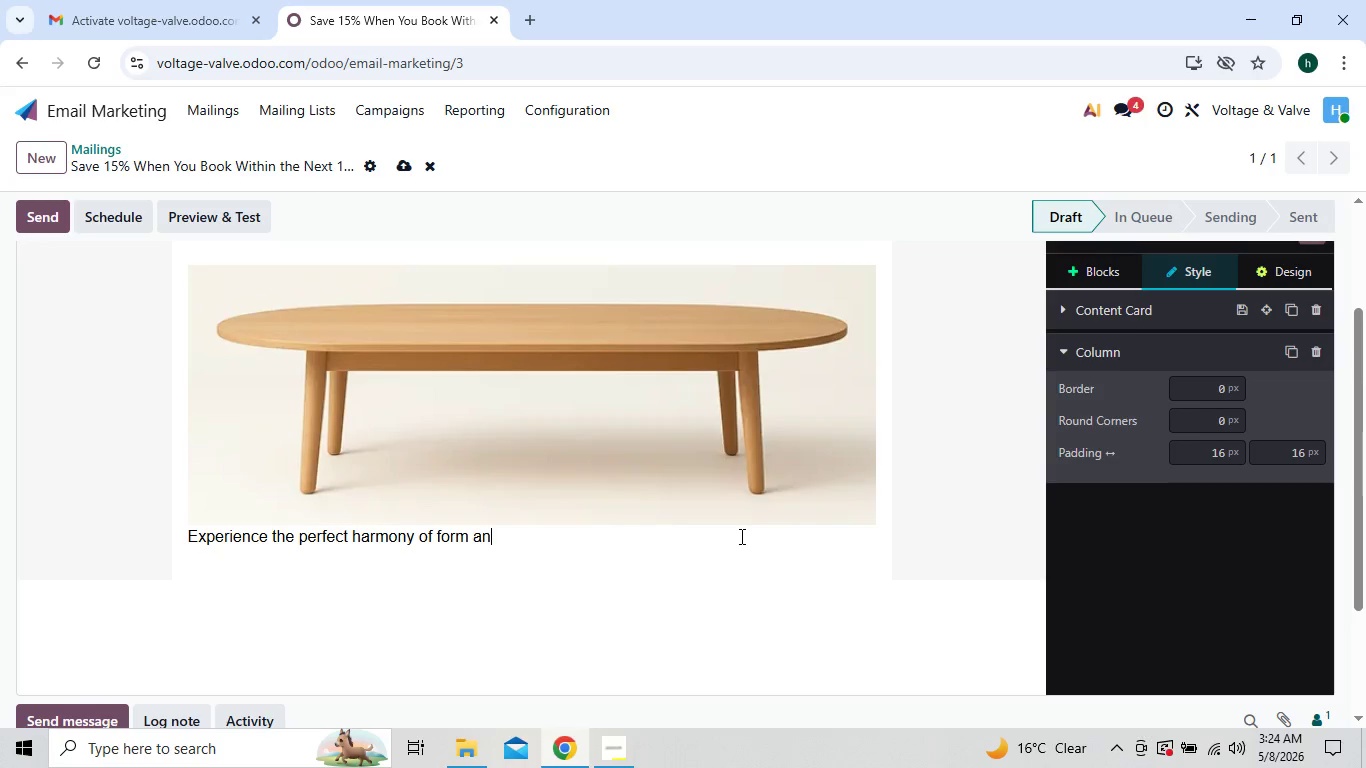 
key(Backspace)
 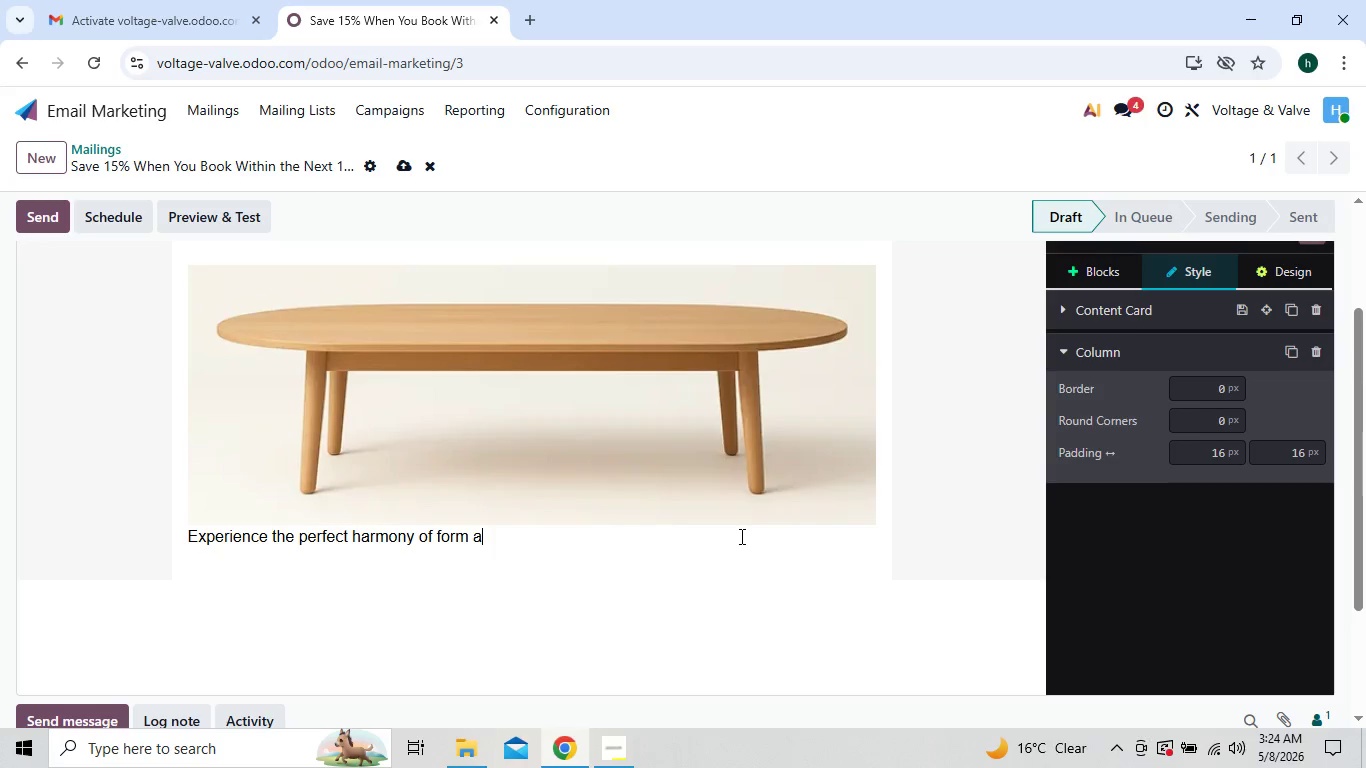 
key(Backspace)
 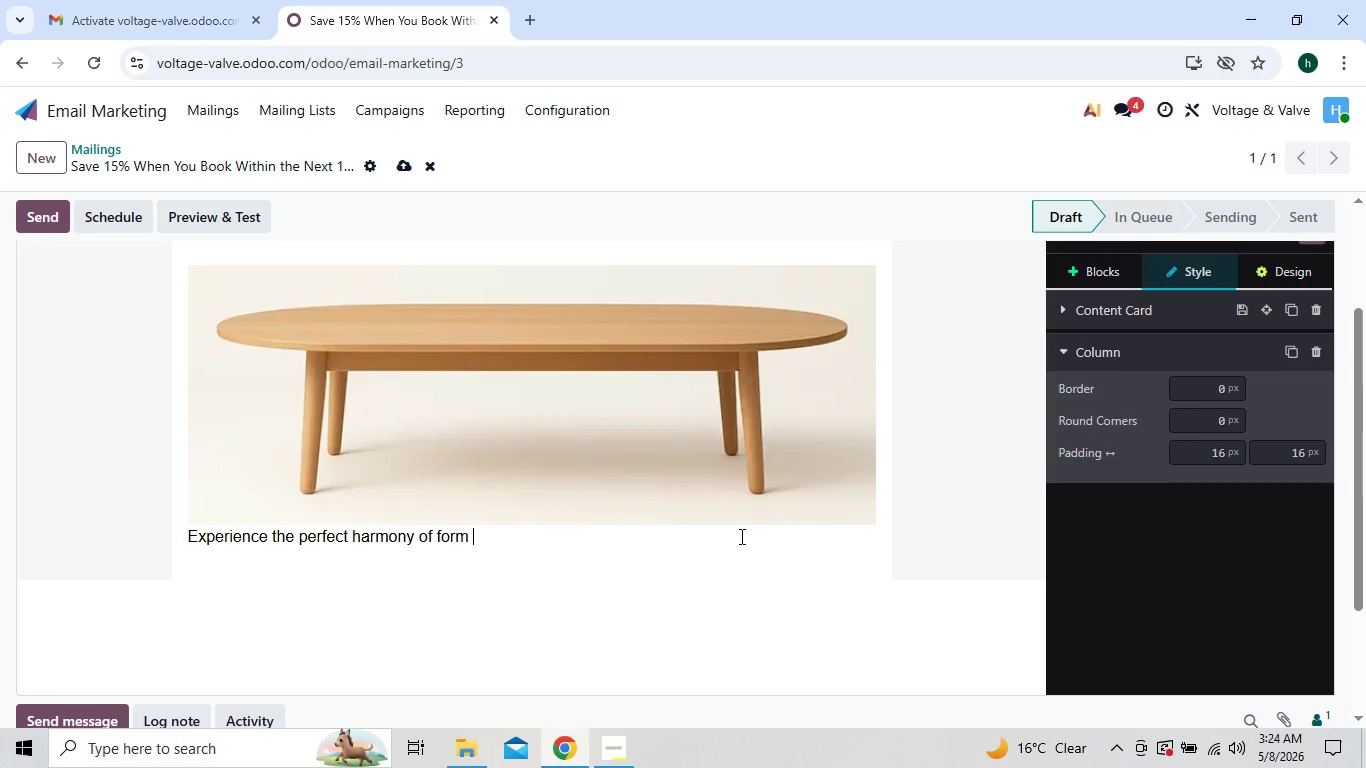 
key(Backspace)
 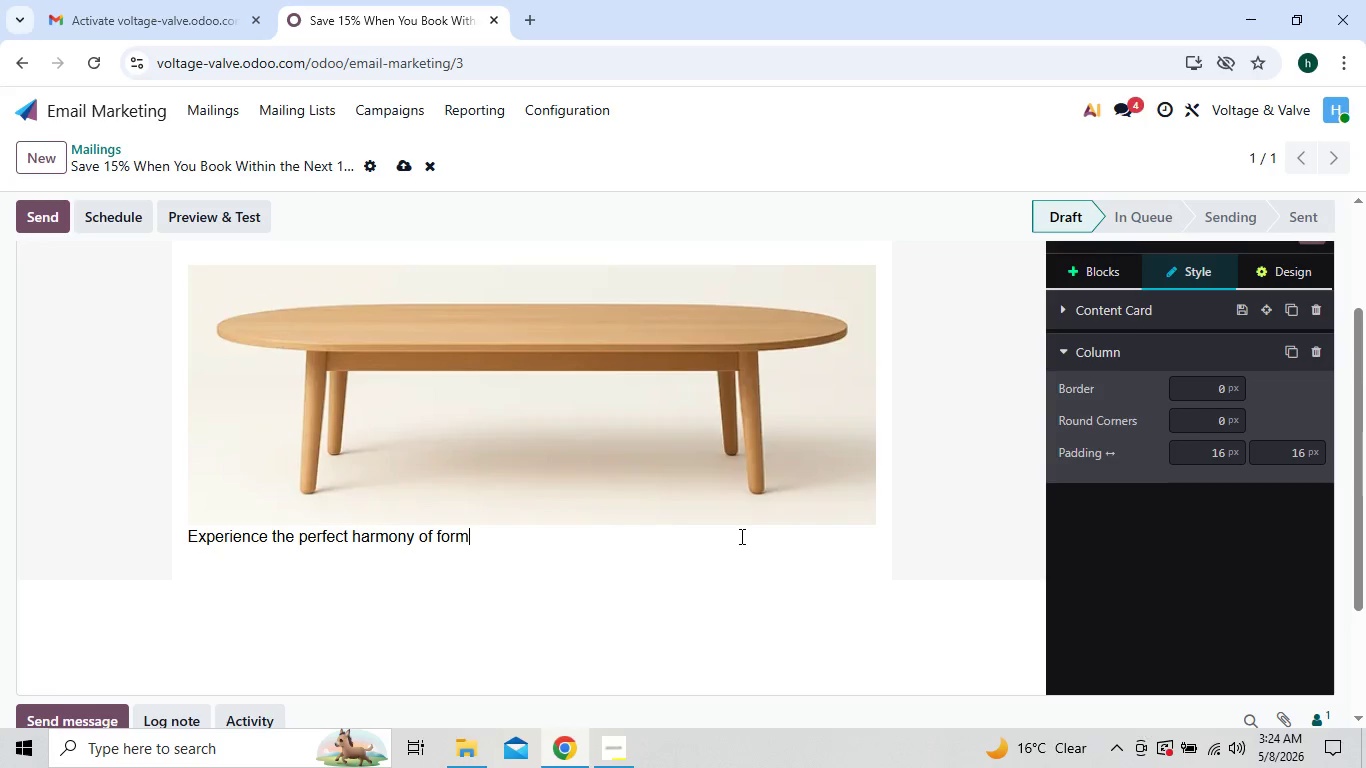 
key(Backspace)
 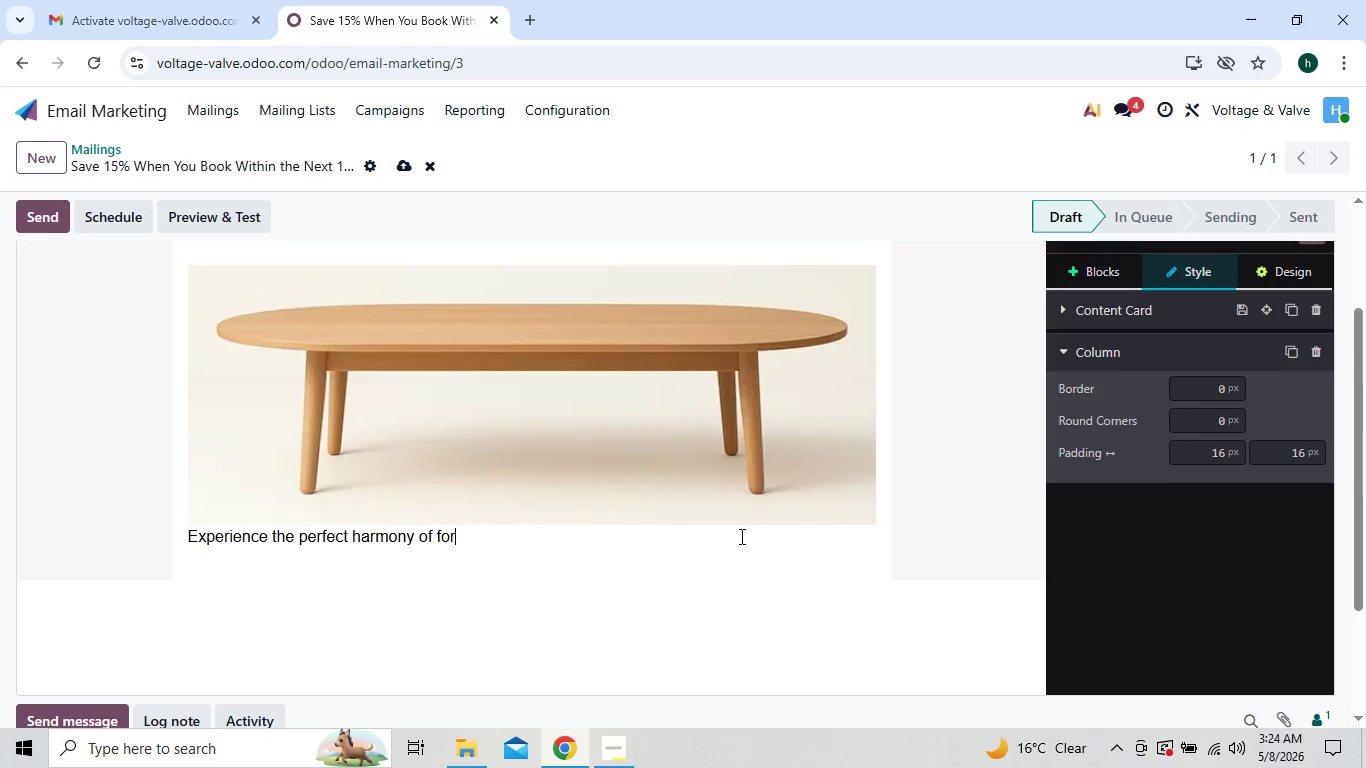 
key(Backspace)
 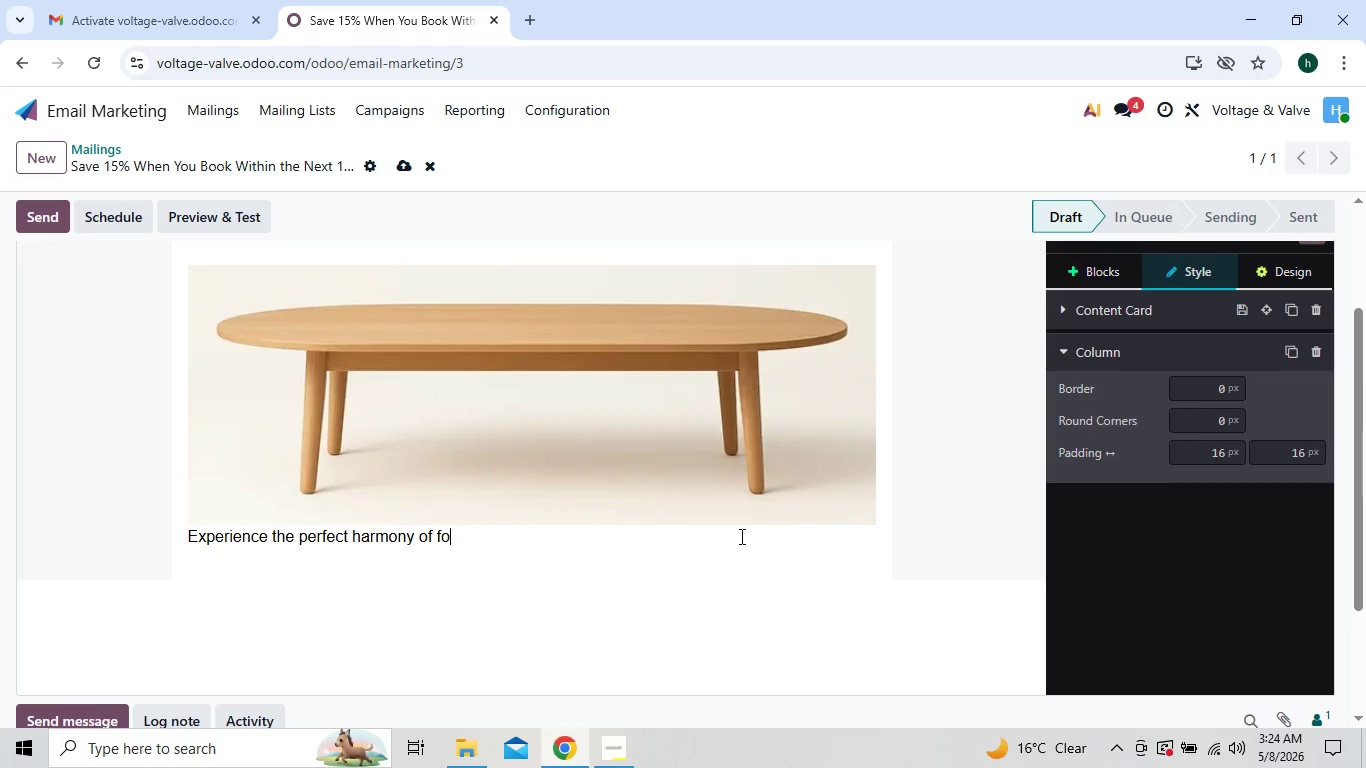 
key(Backspace)
 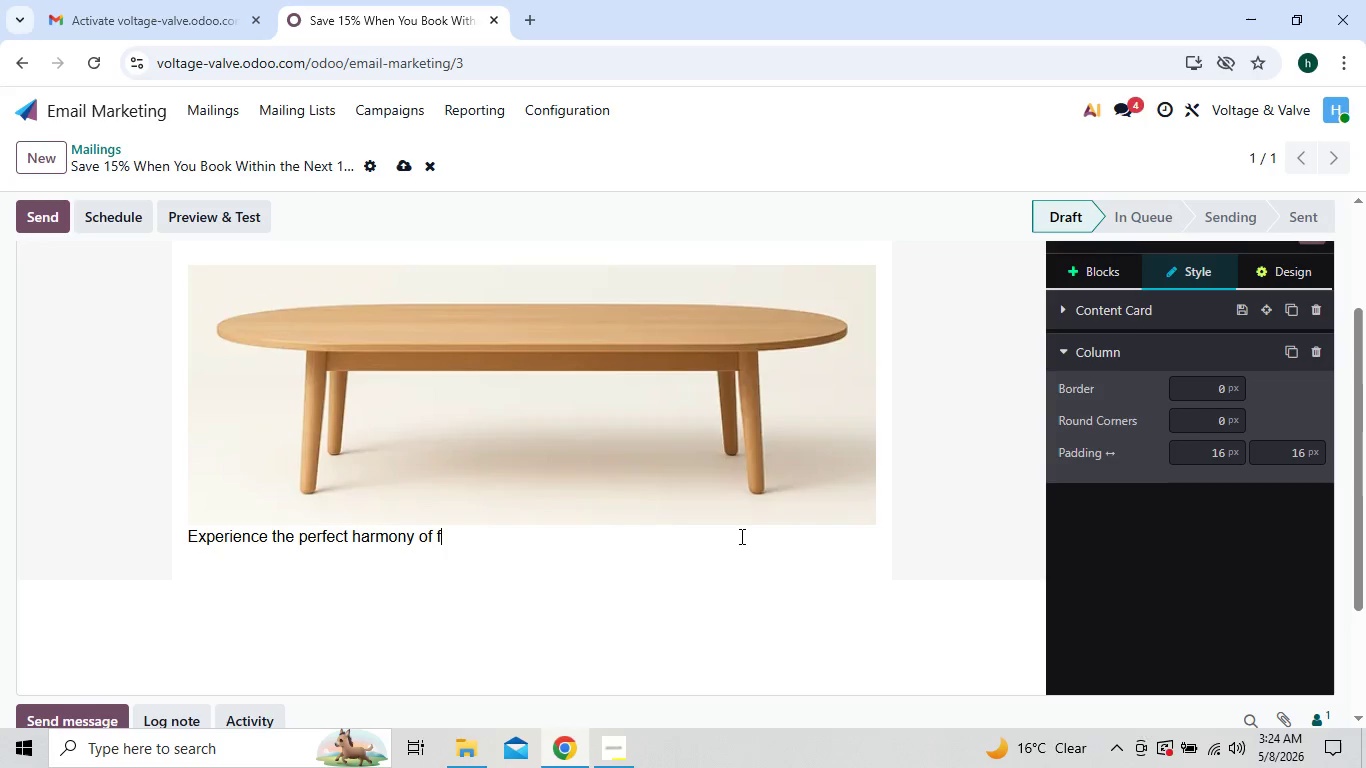 
key(Backspace)
 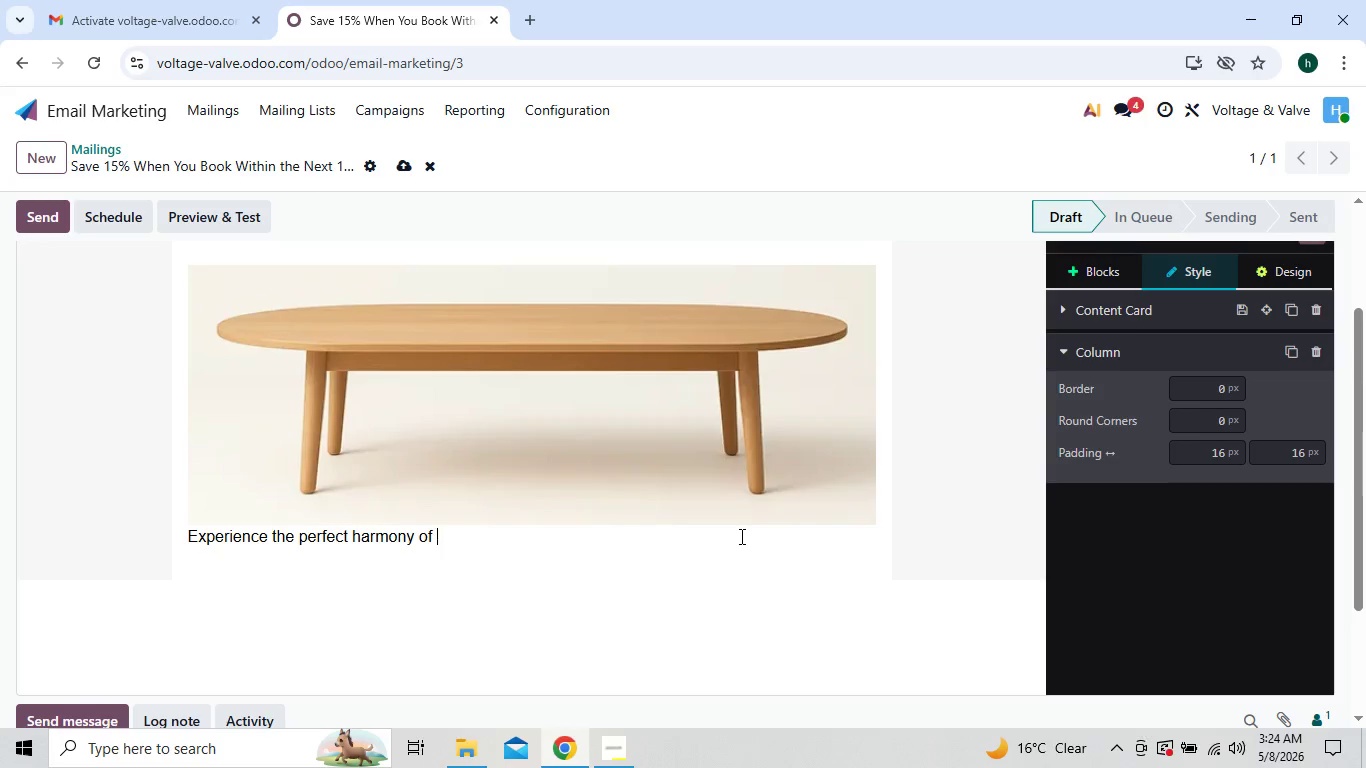 
key(Backspace)
 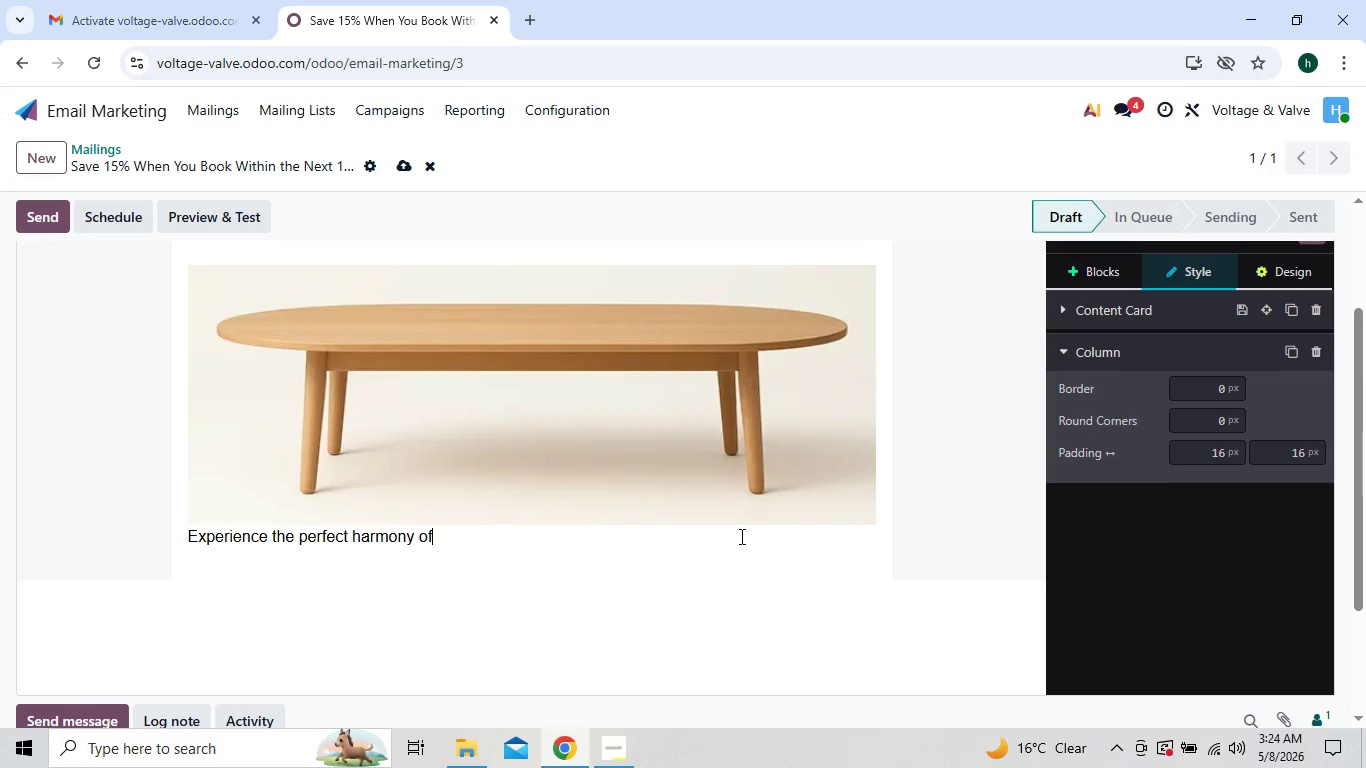 
key(Backspace)
 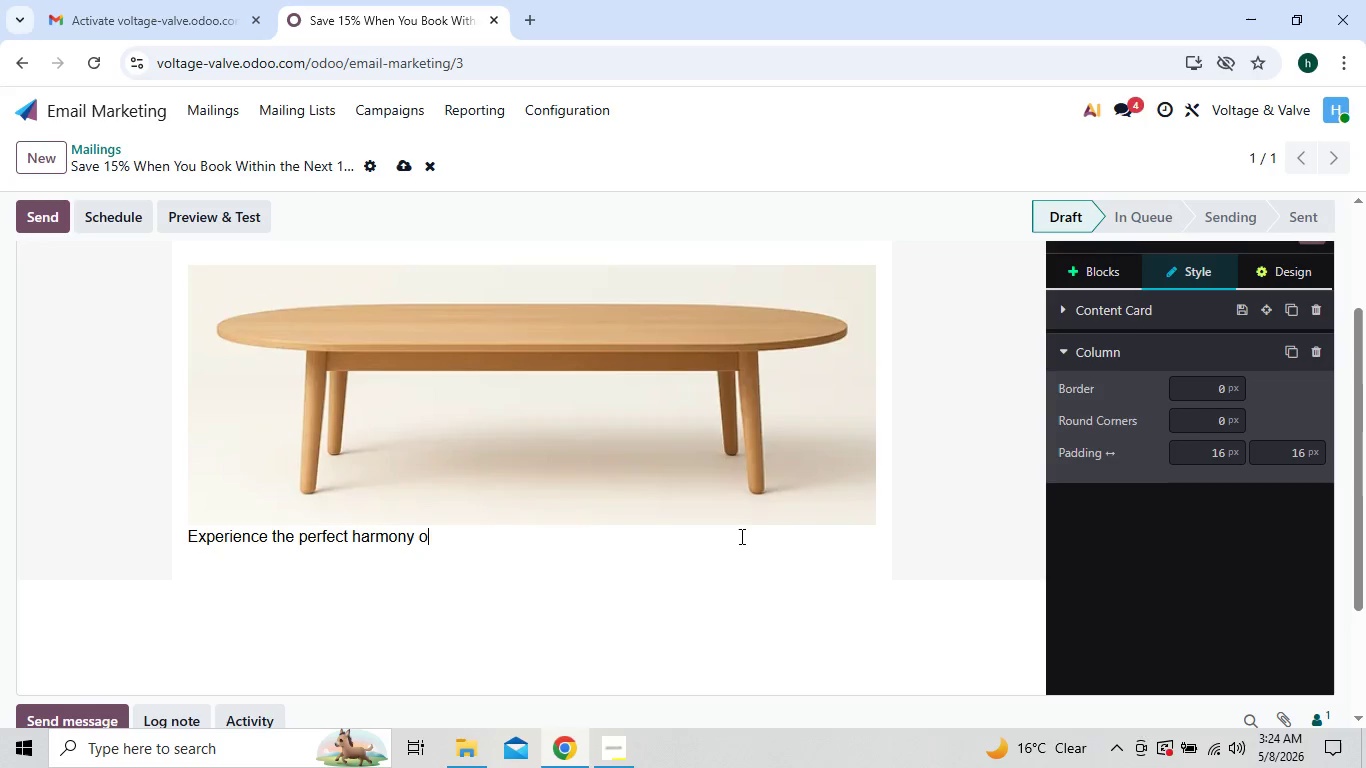 
key(Backspace)
 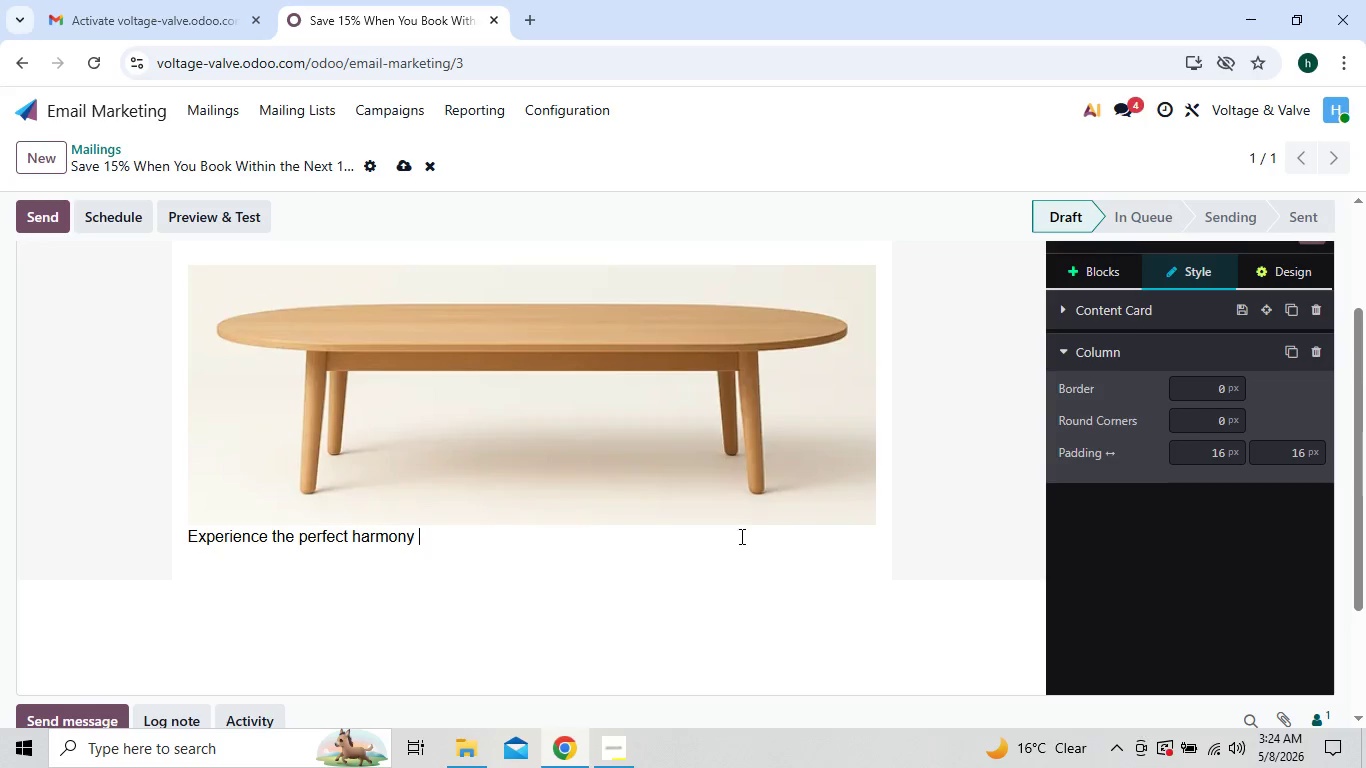 
key(Backspace)
 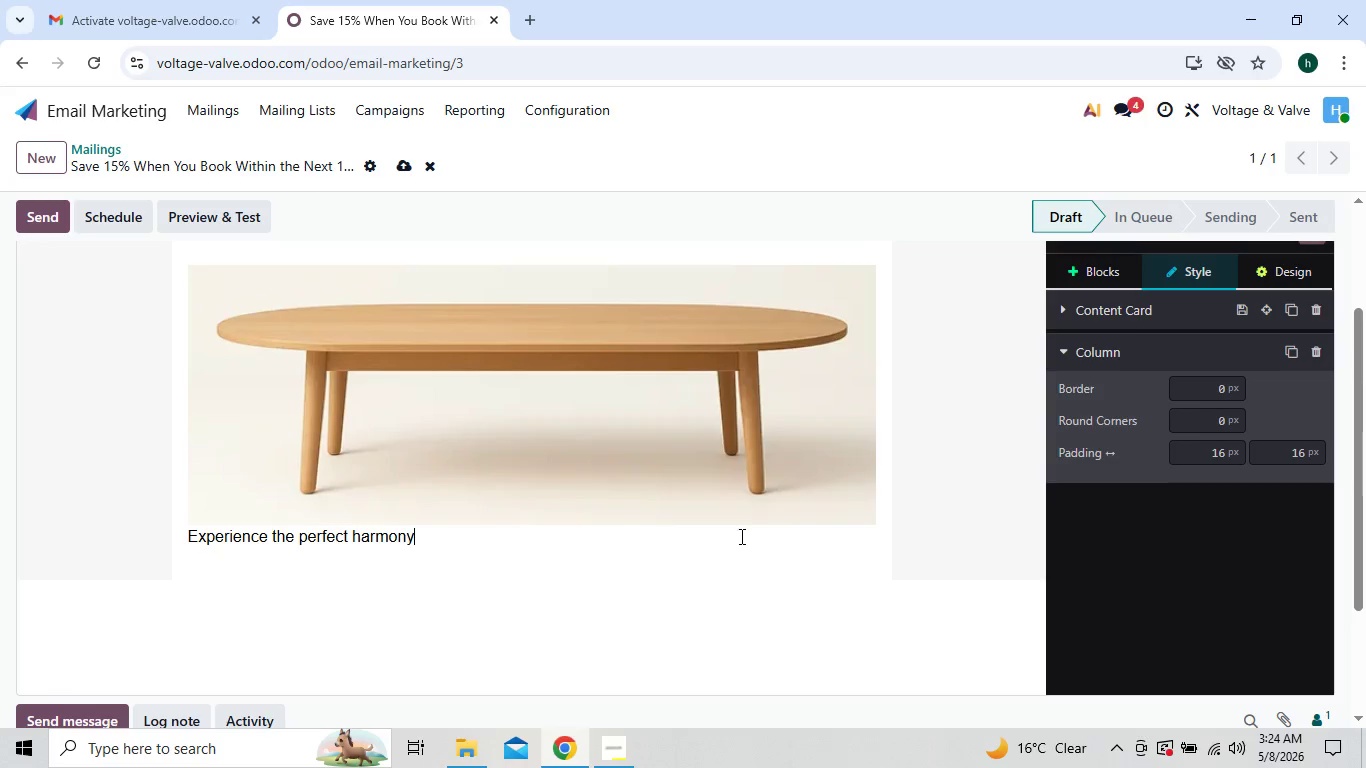 
key(Backspace)
 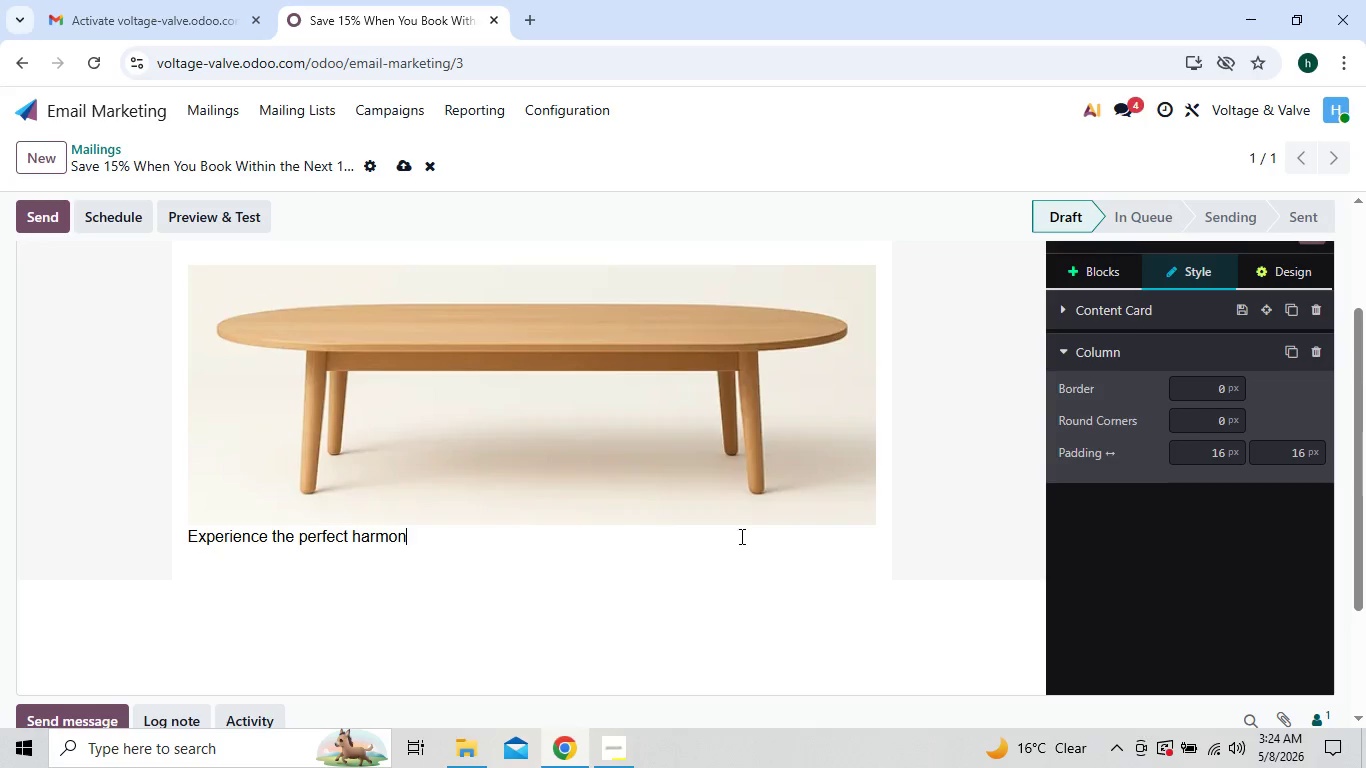 
key(Backspace)
 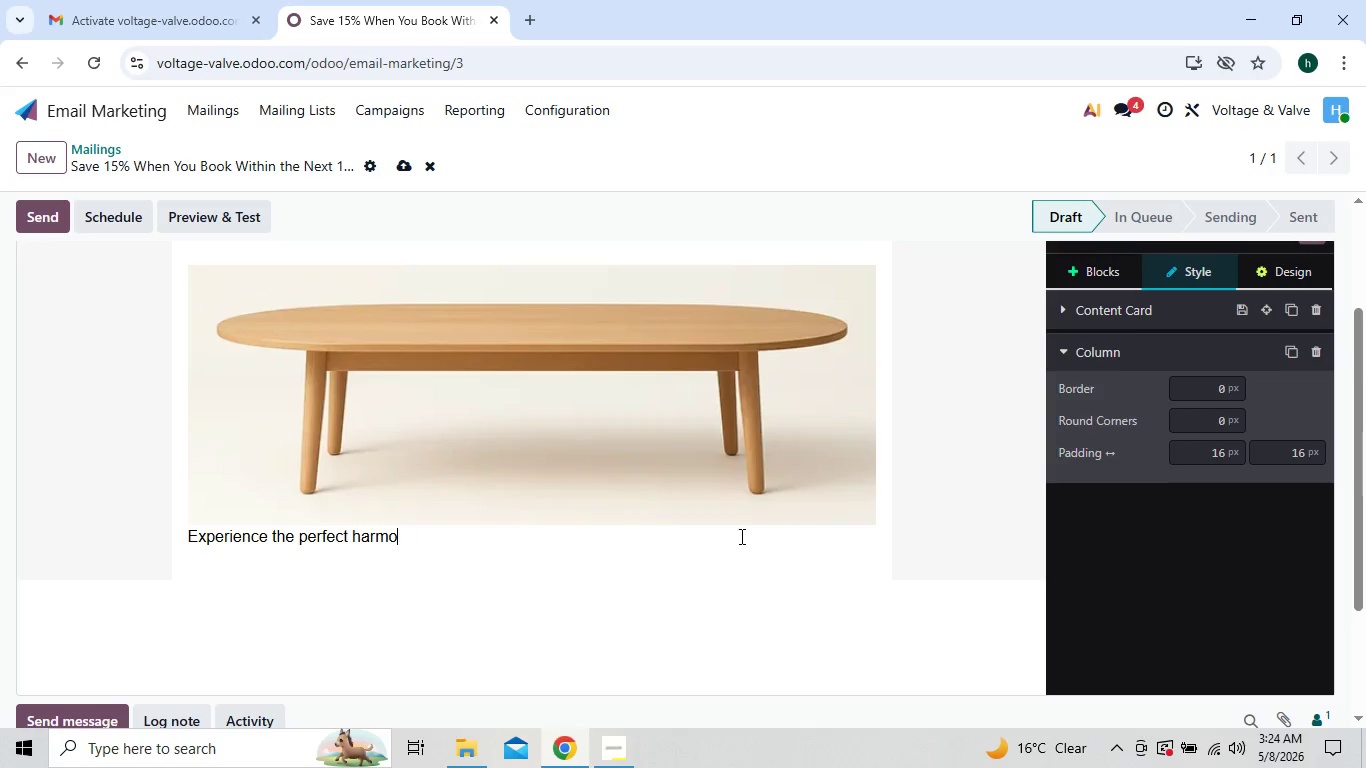 
key(Backspace)
 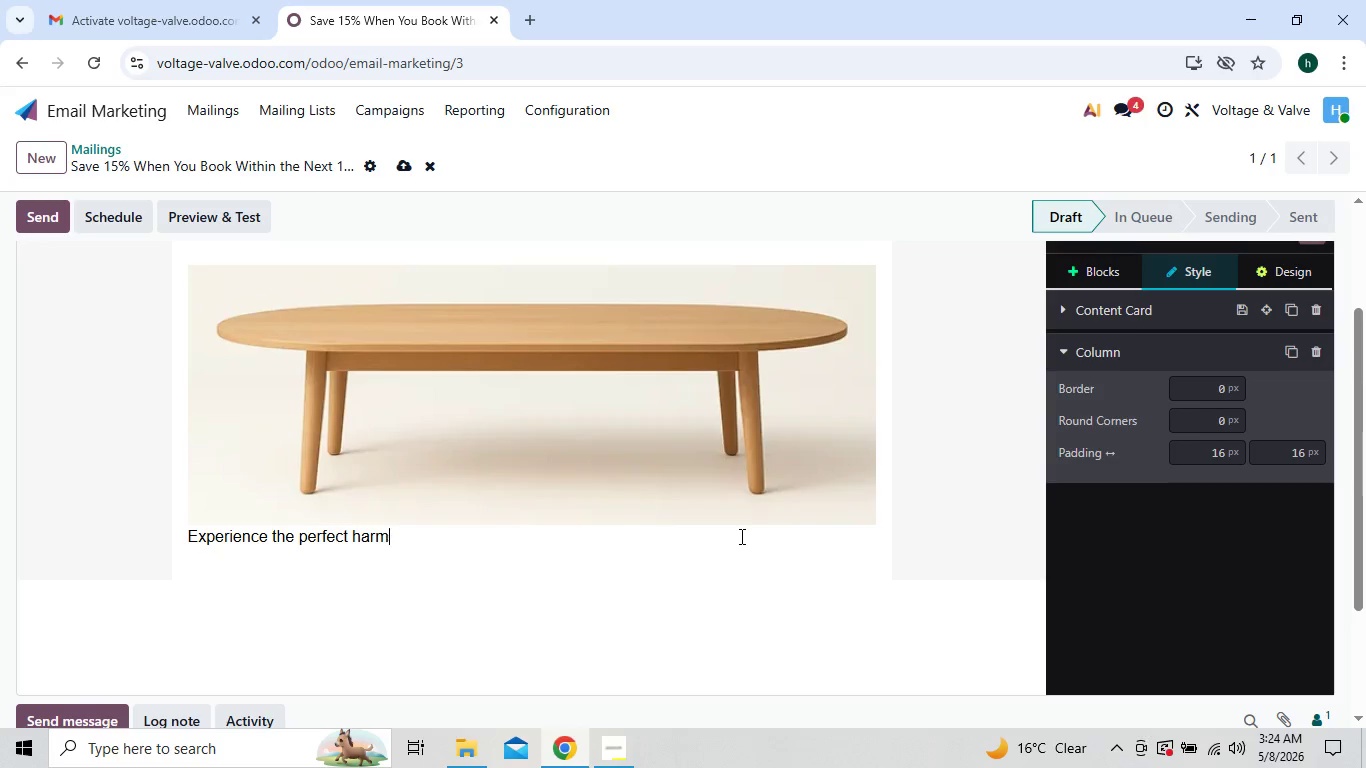 
key(Backspace)
 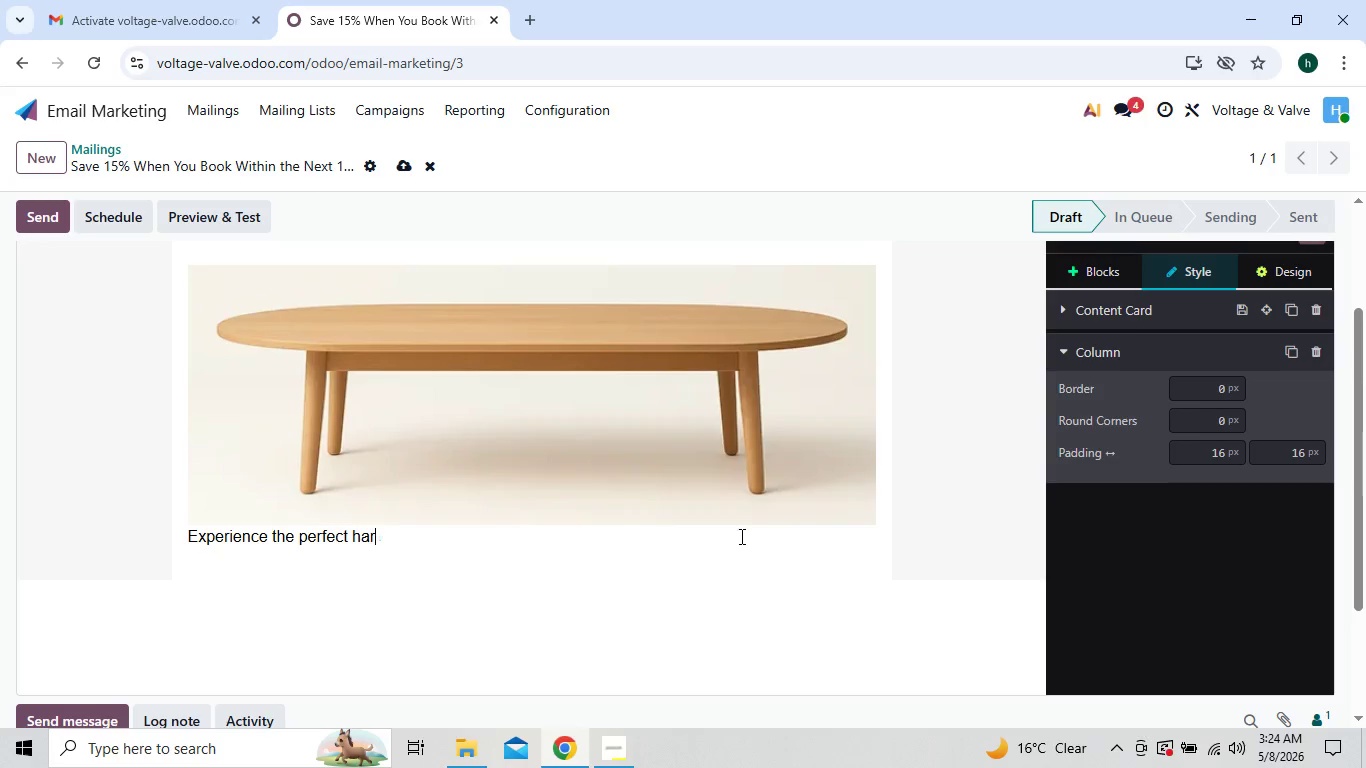 
key(Backspace)
 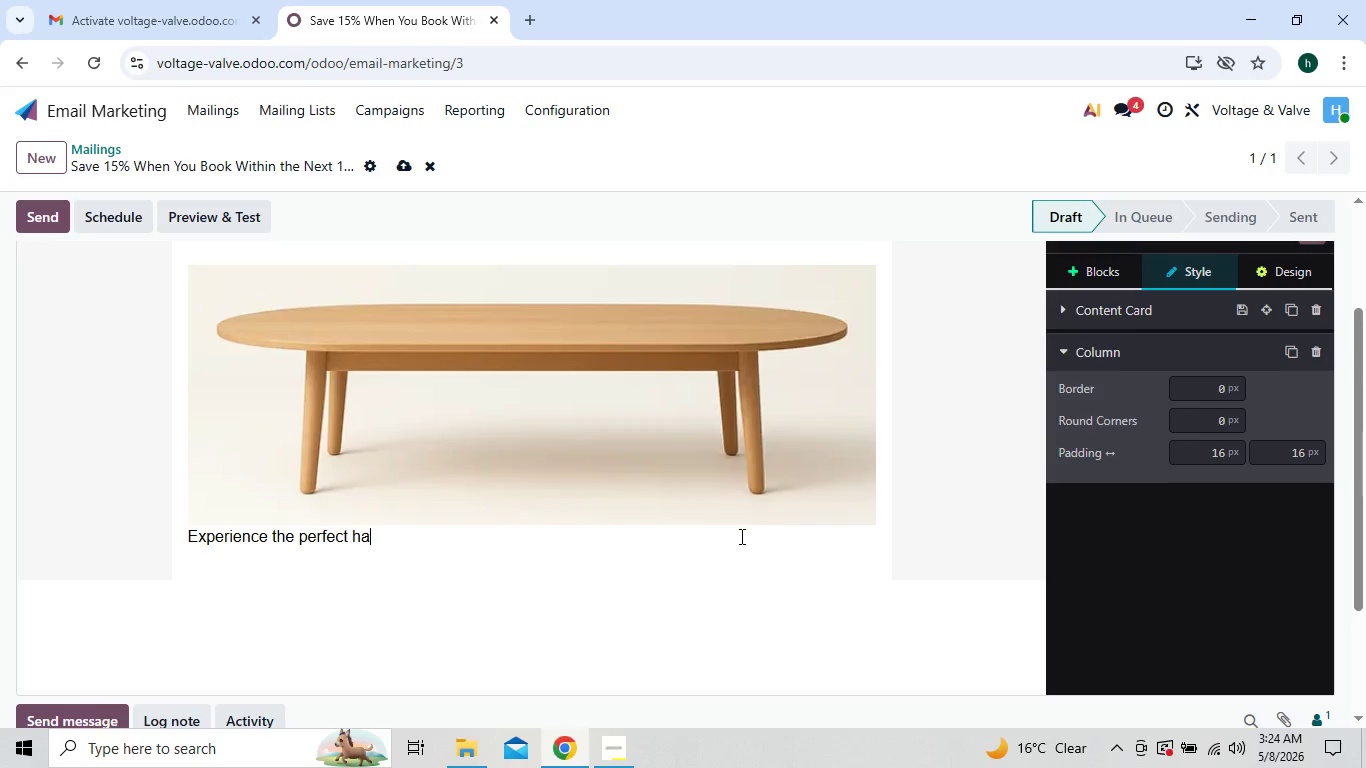 
key(Backspace)
 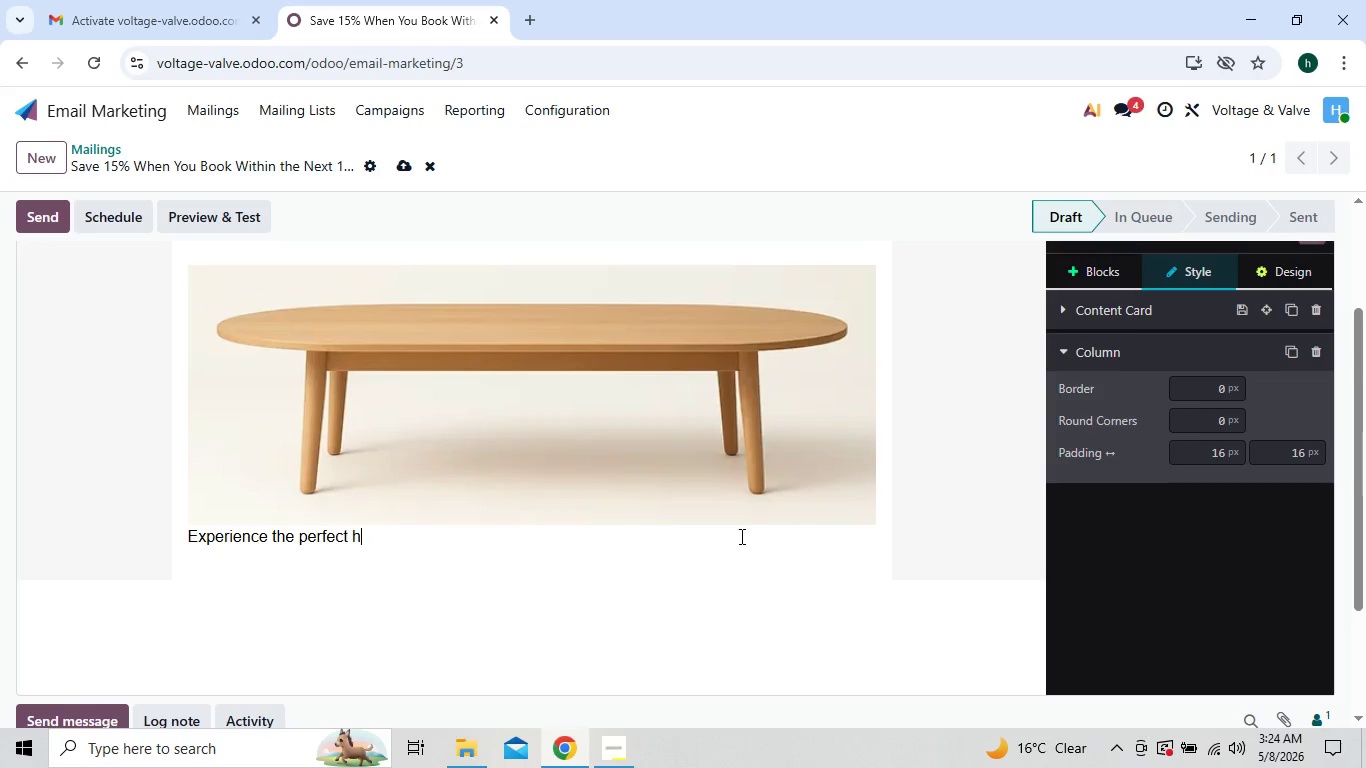 
key(Backspace)
 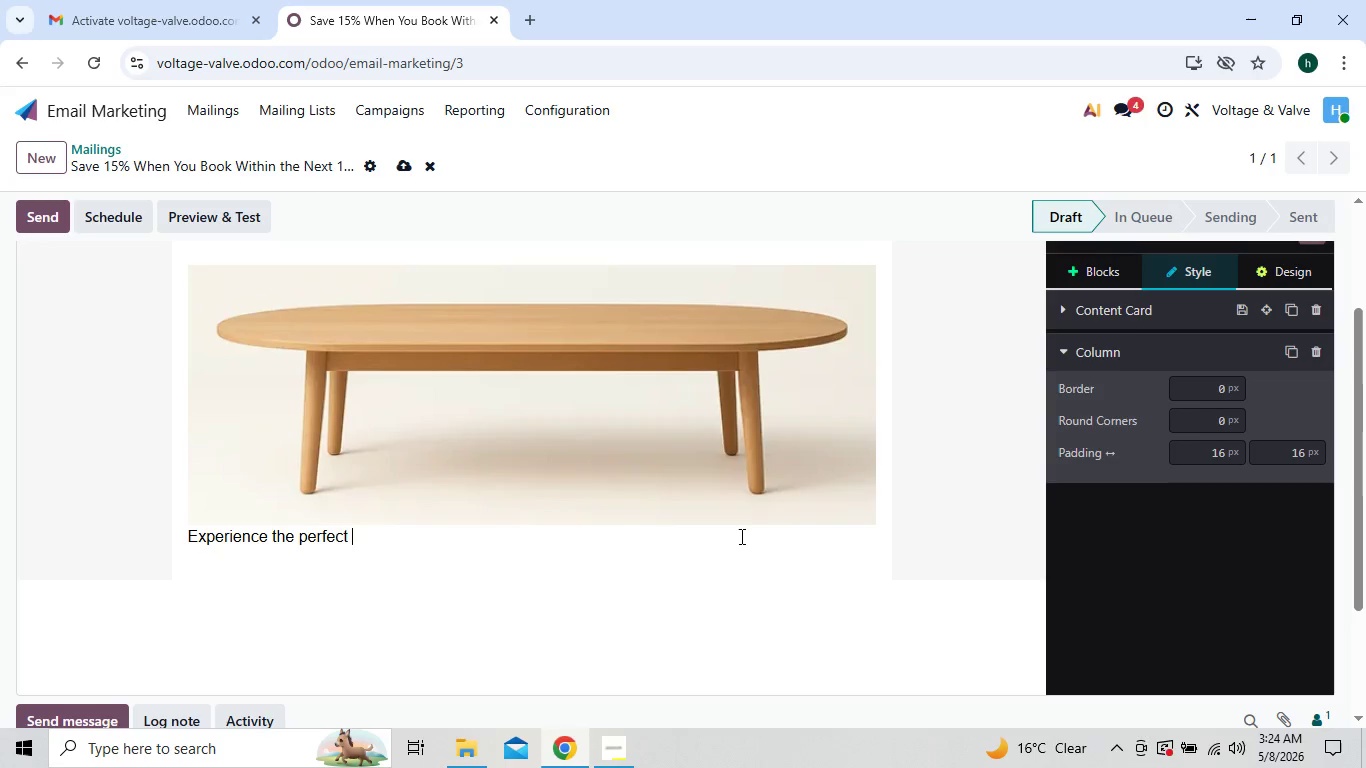 
key(Backspace)
 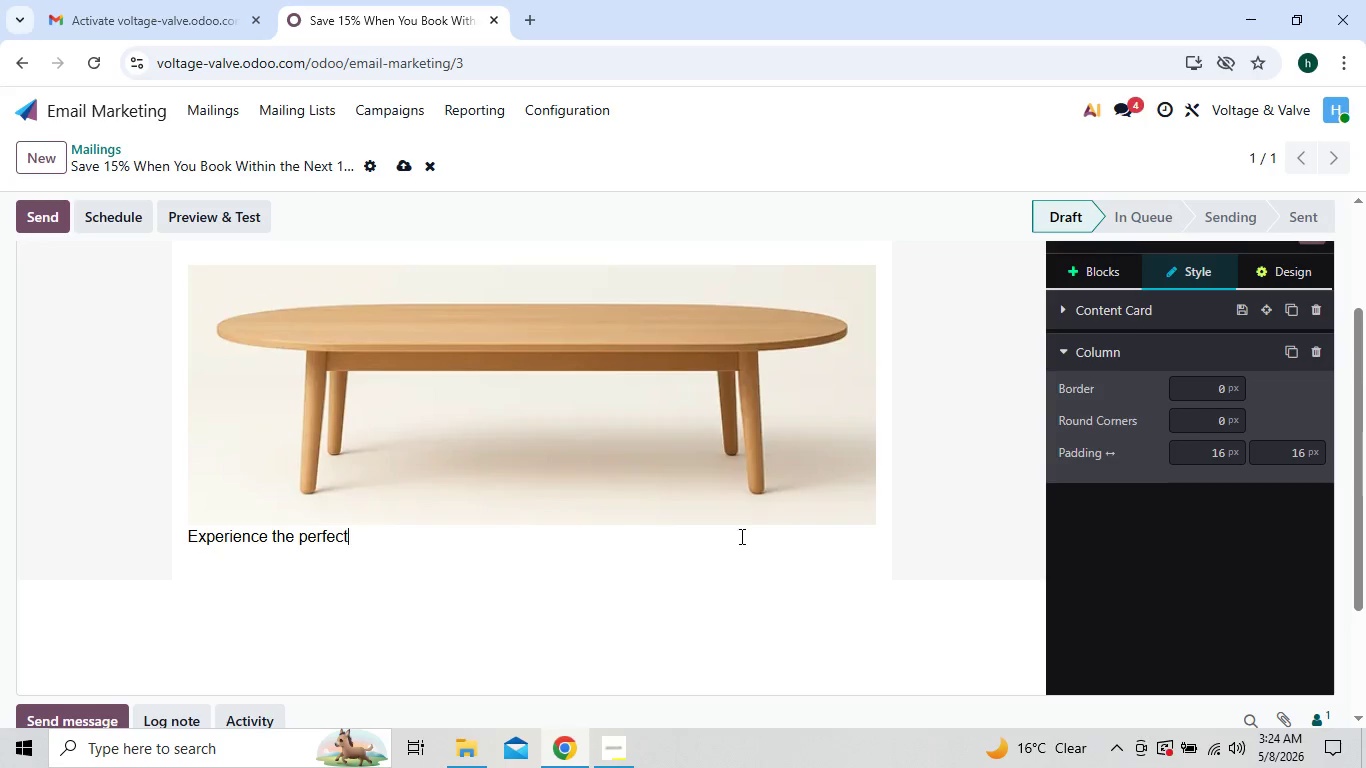 
key(Backspace)
 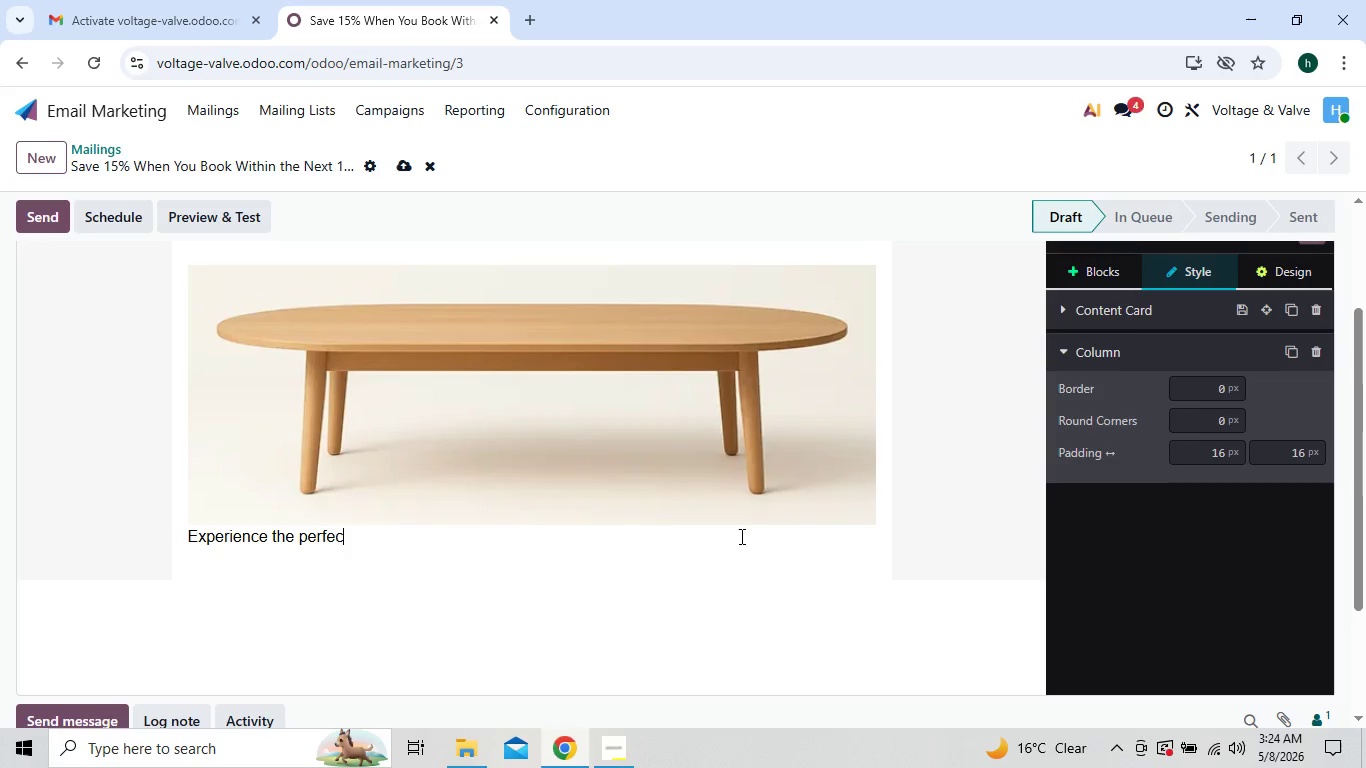 
key(Backspace)
 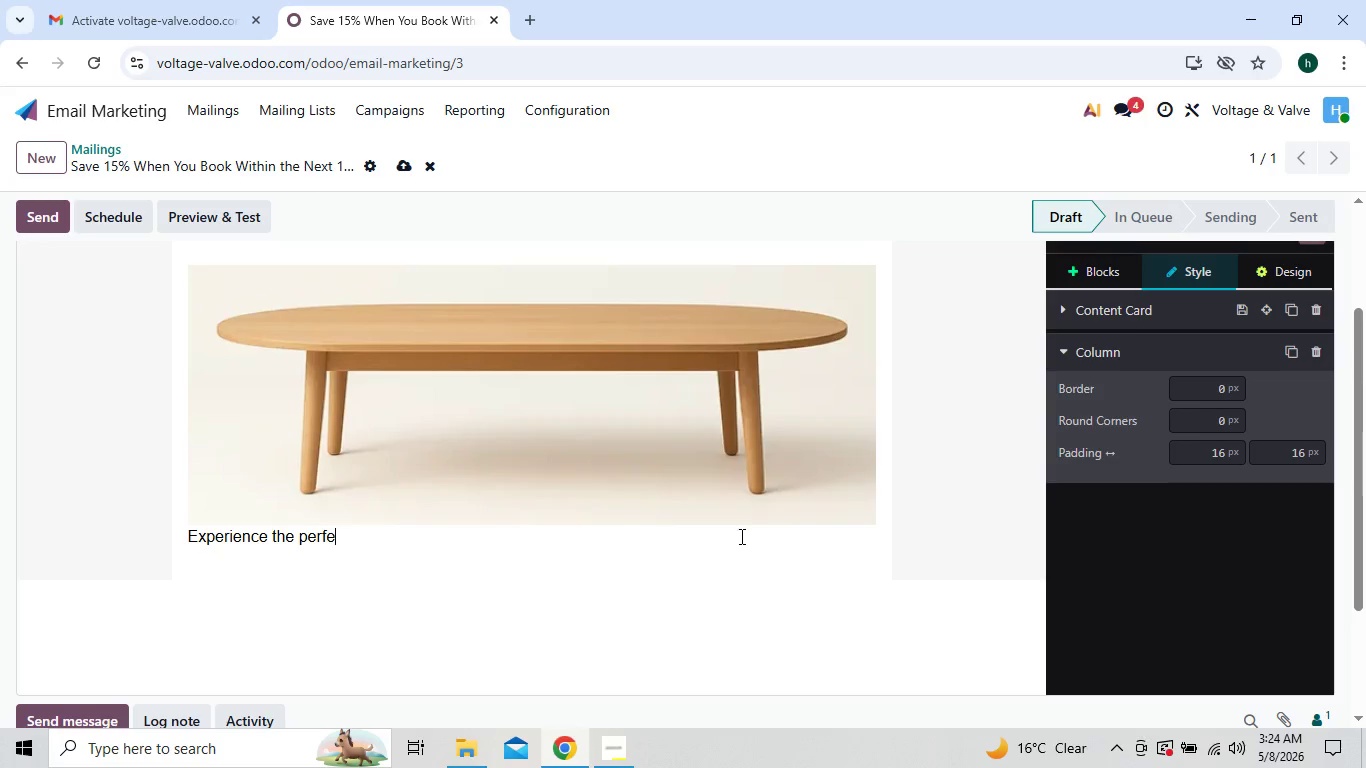 
key(Backspace)
 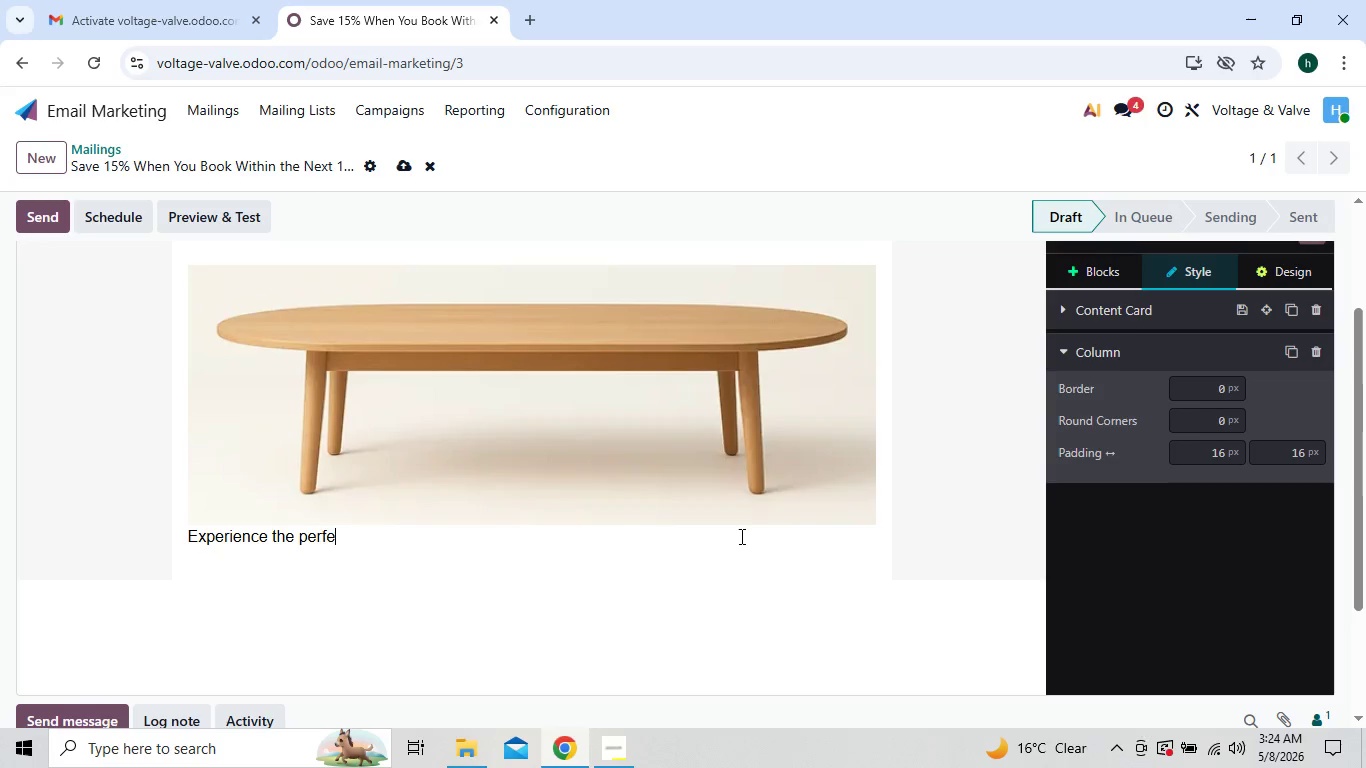 
key(Backspace)
 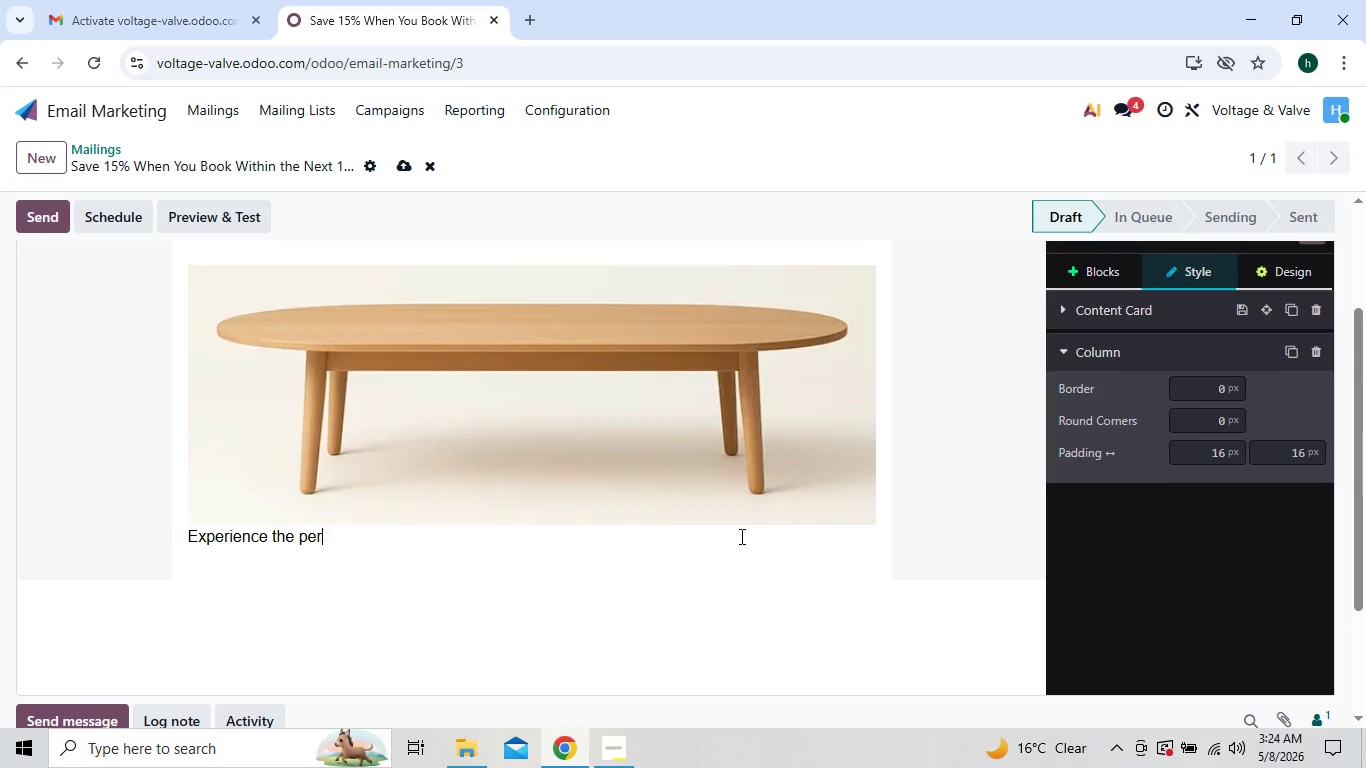 
key(Backspace)
 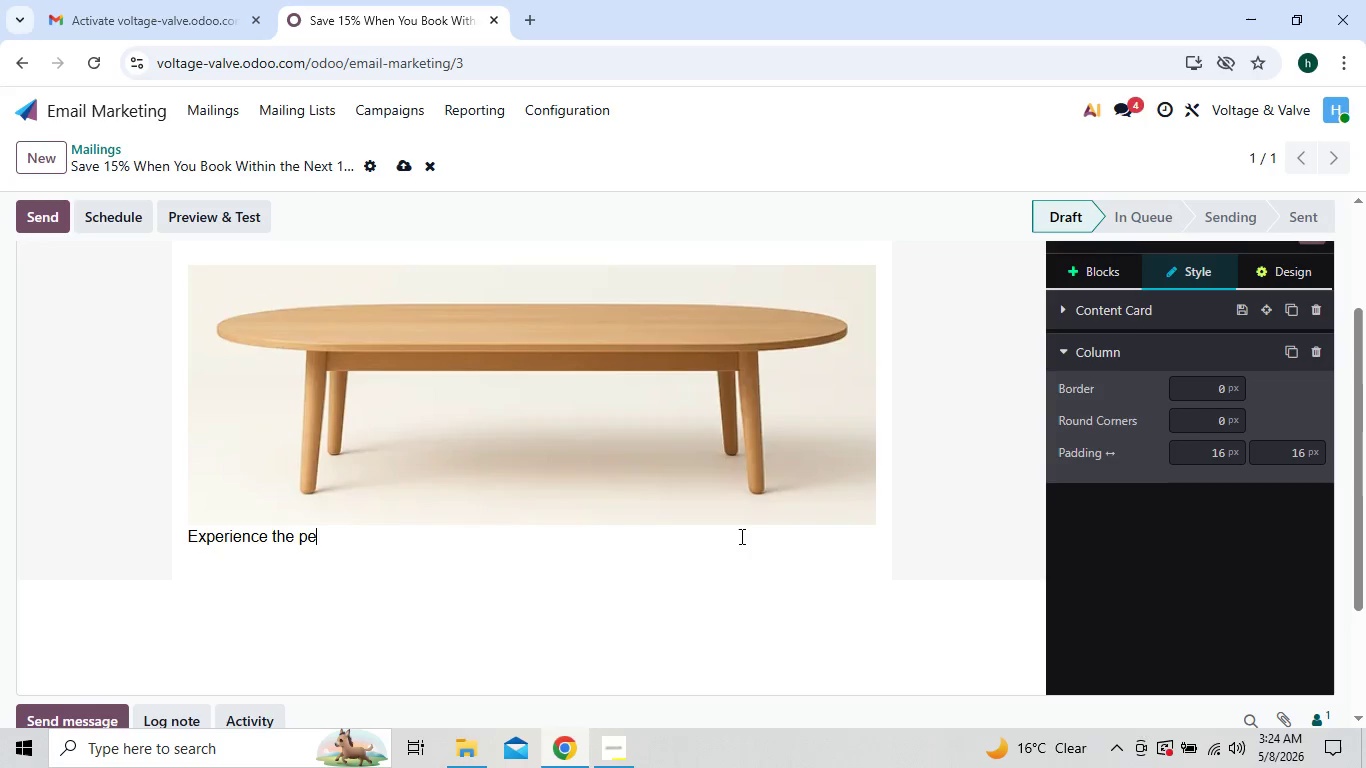 
key(Backspace)
 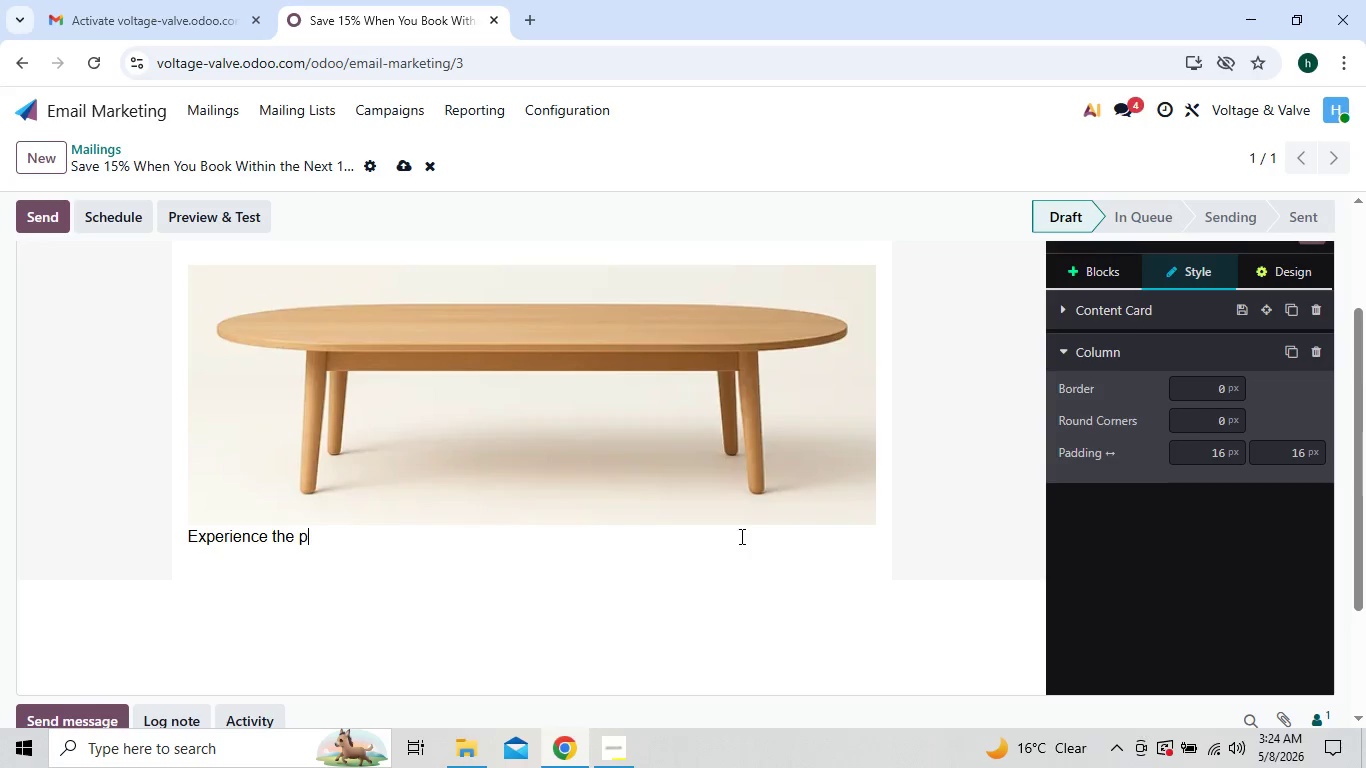 
key(Backspace)
 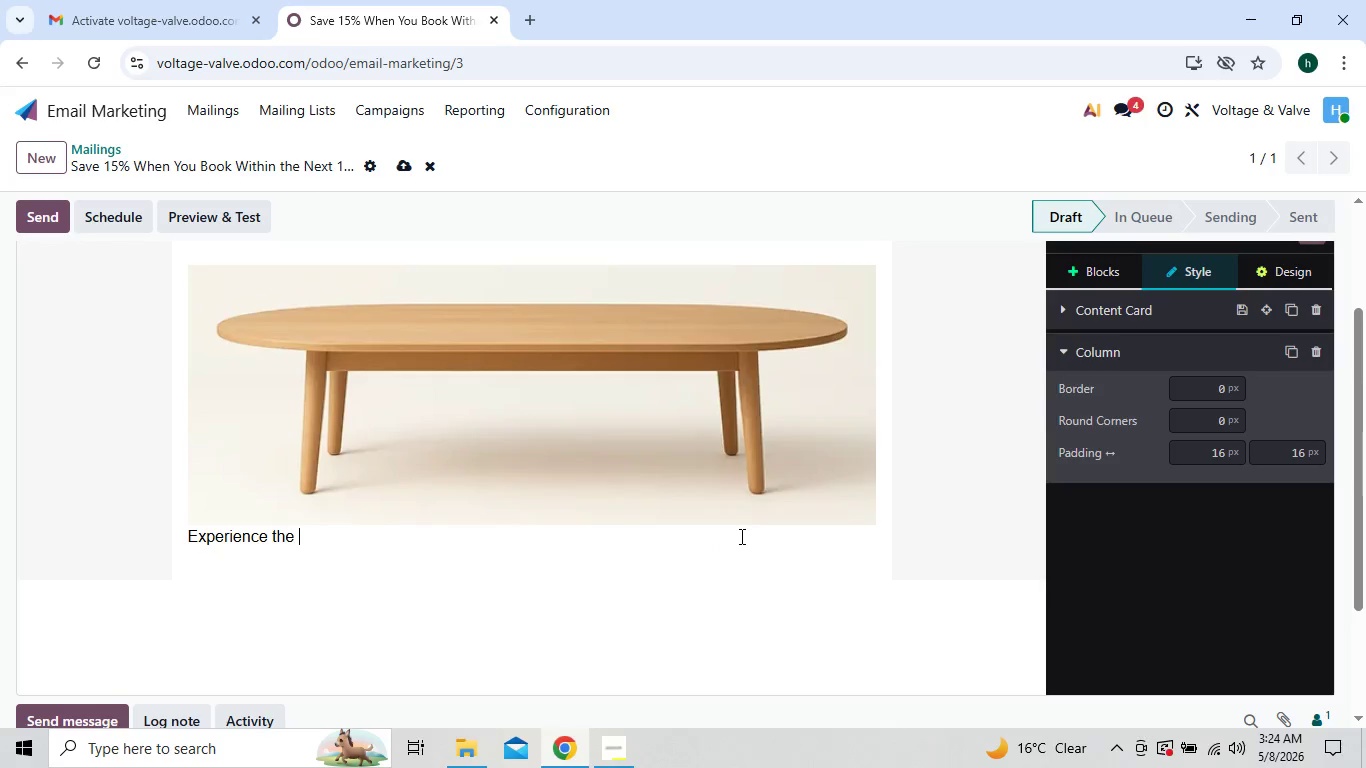 
key(Backspace)
 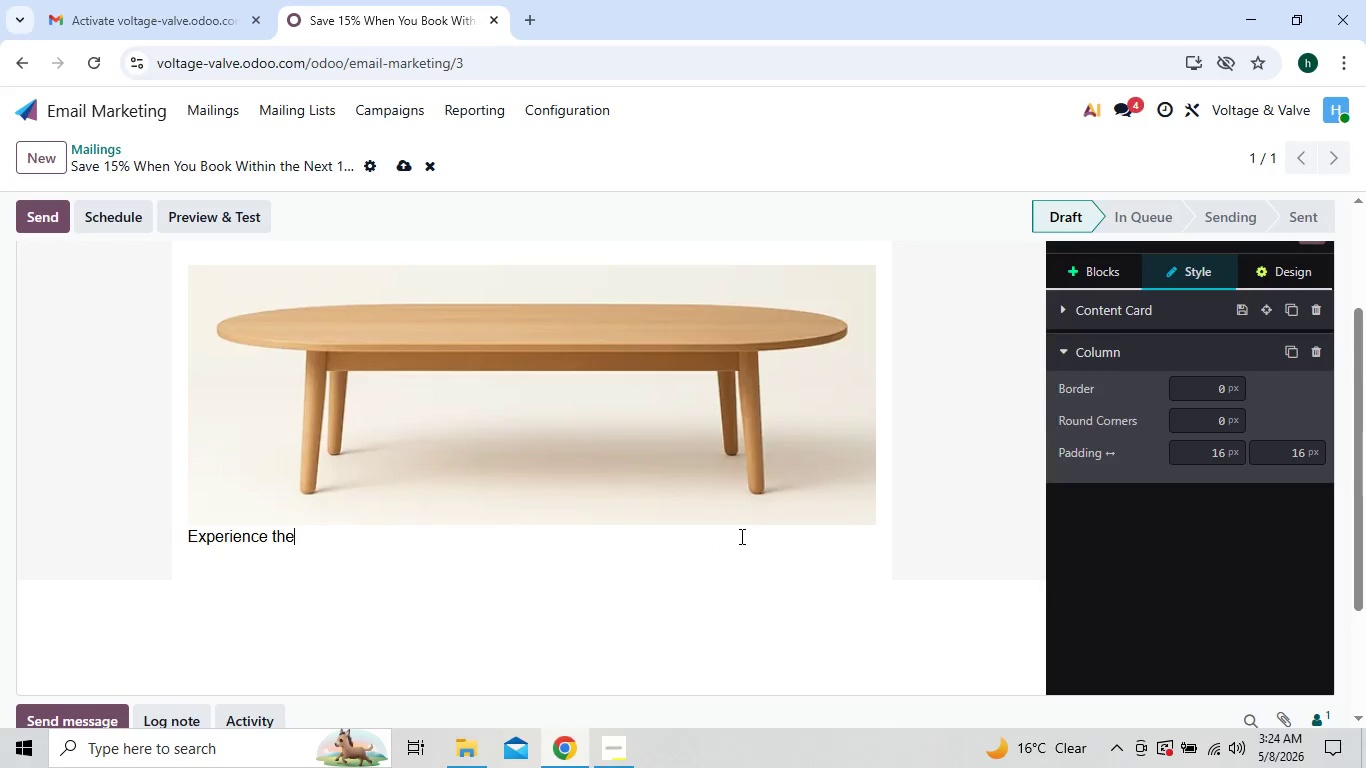 
key(Backspace)
 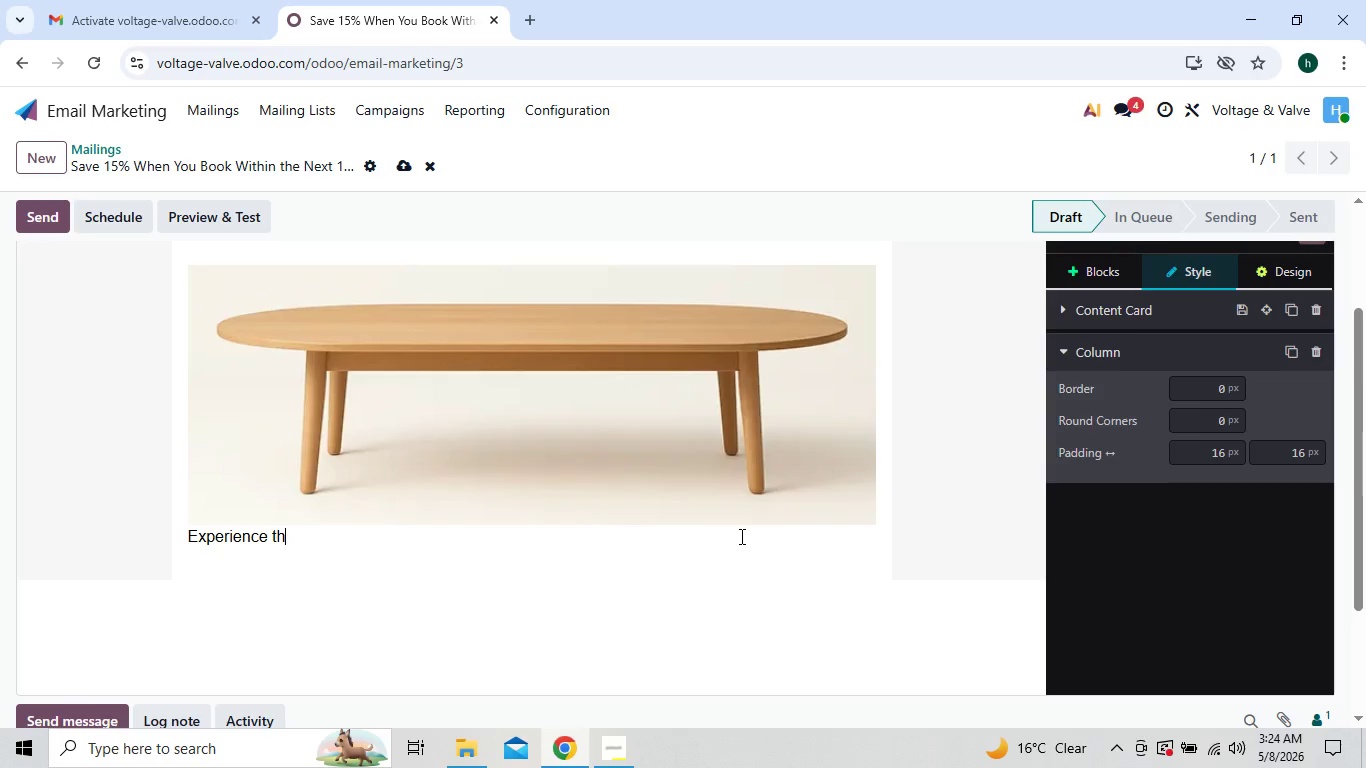 
key(Backspace)
 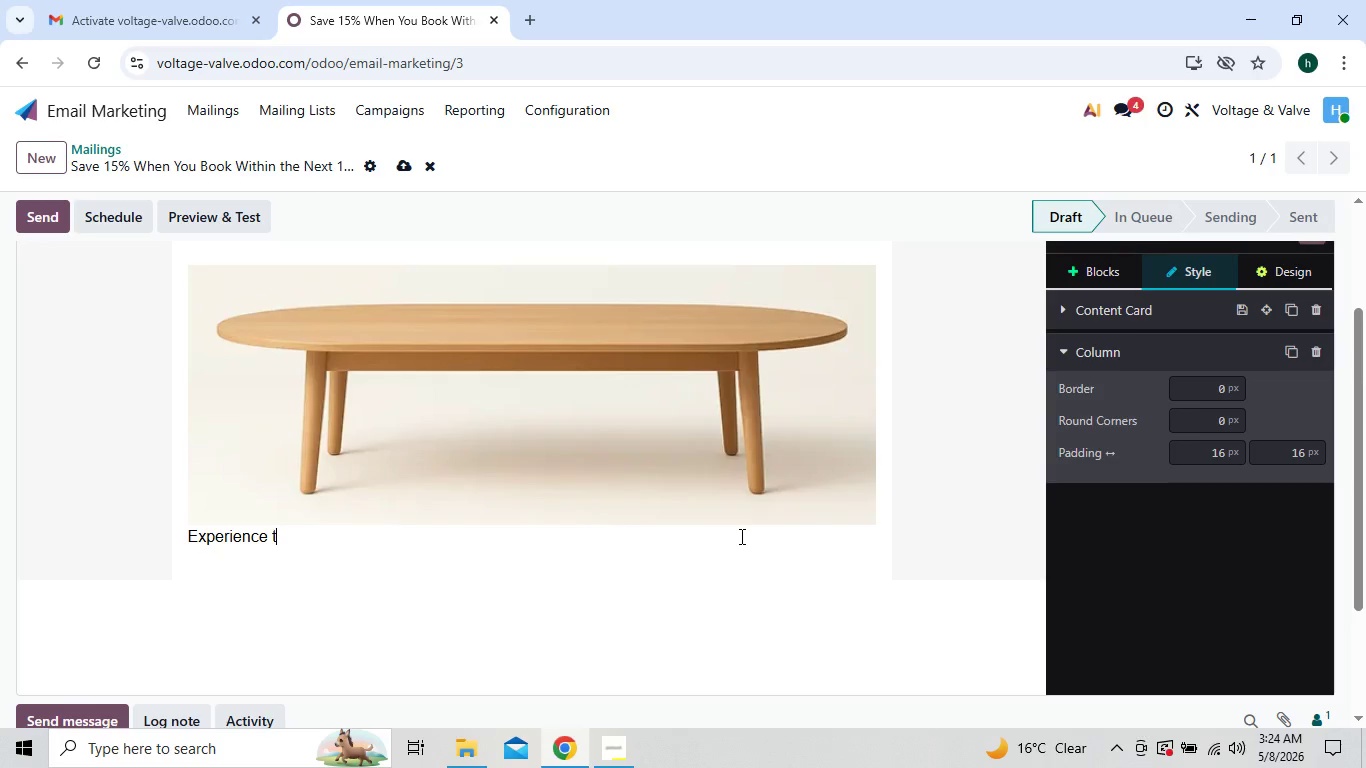 
key(Backspace)
 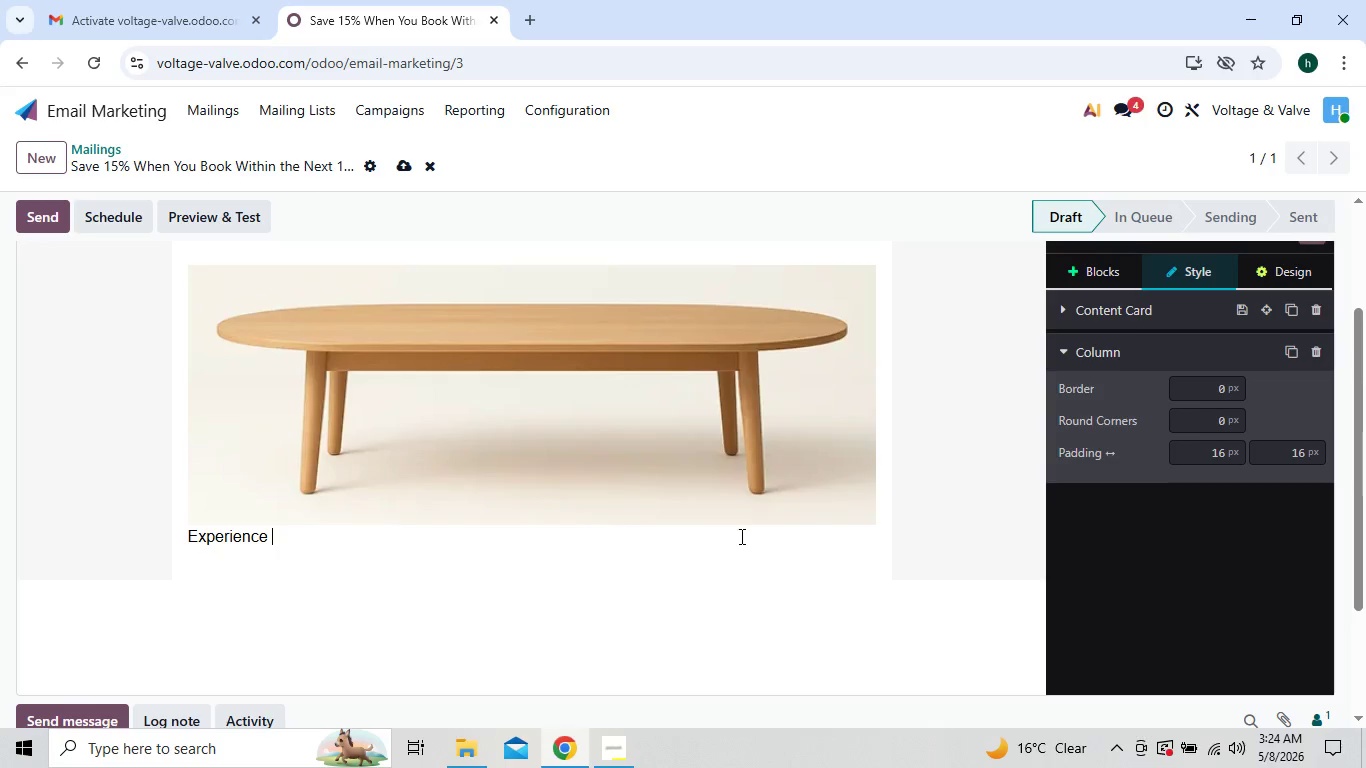 
key(Backspace)
 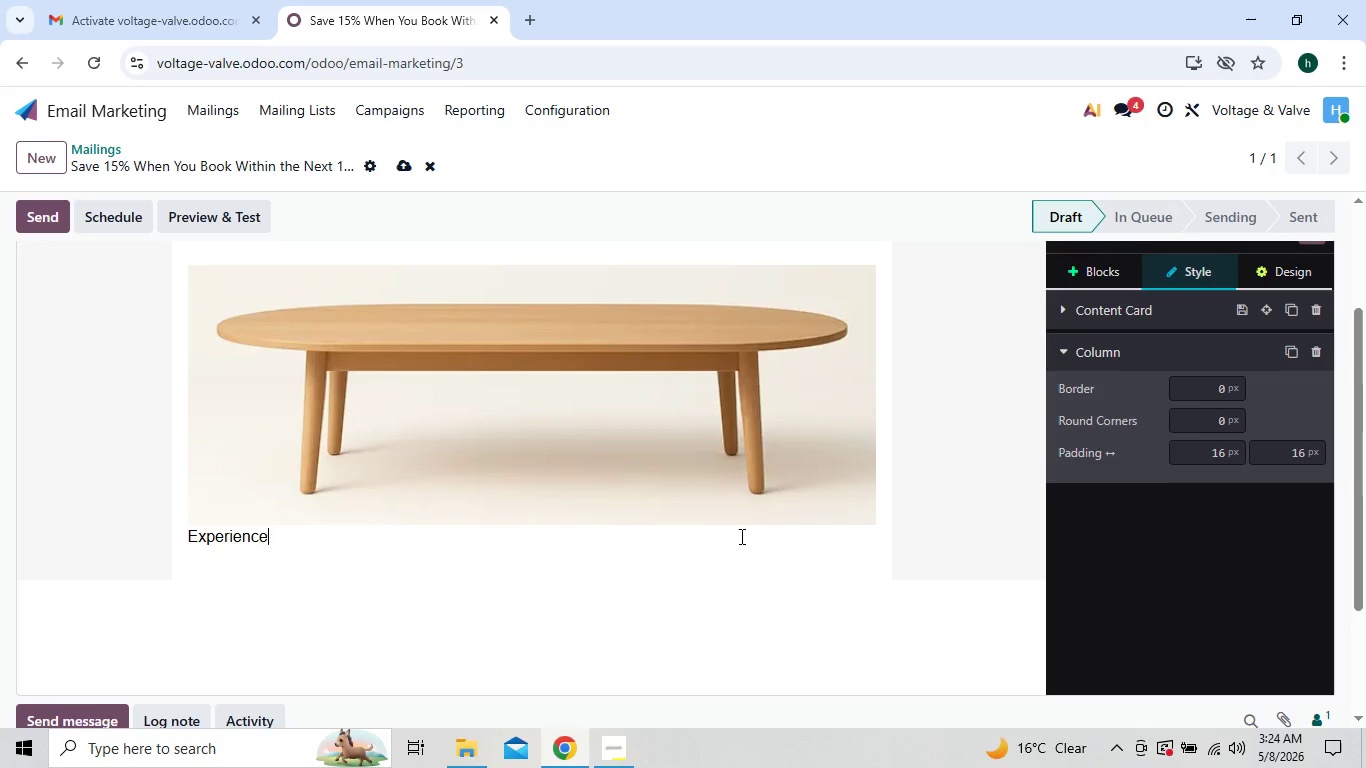 
key(Backspace)
 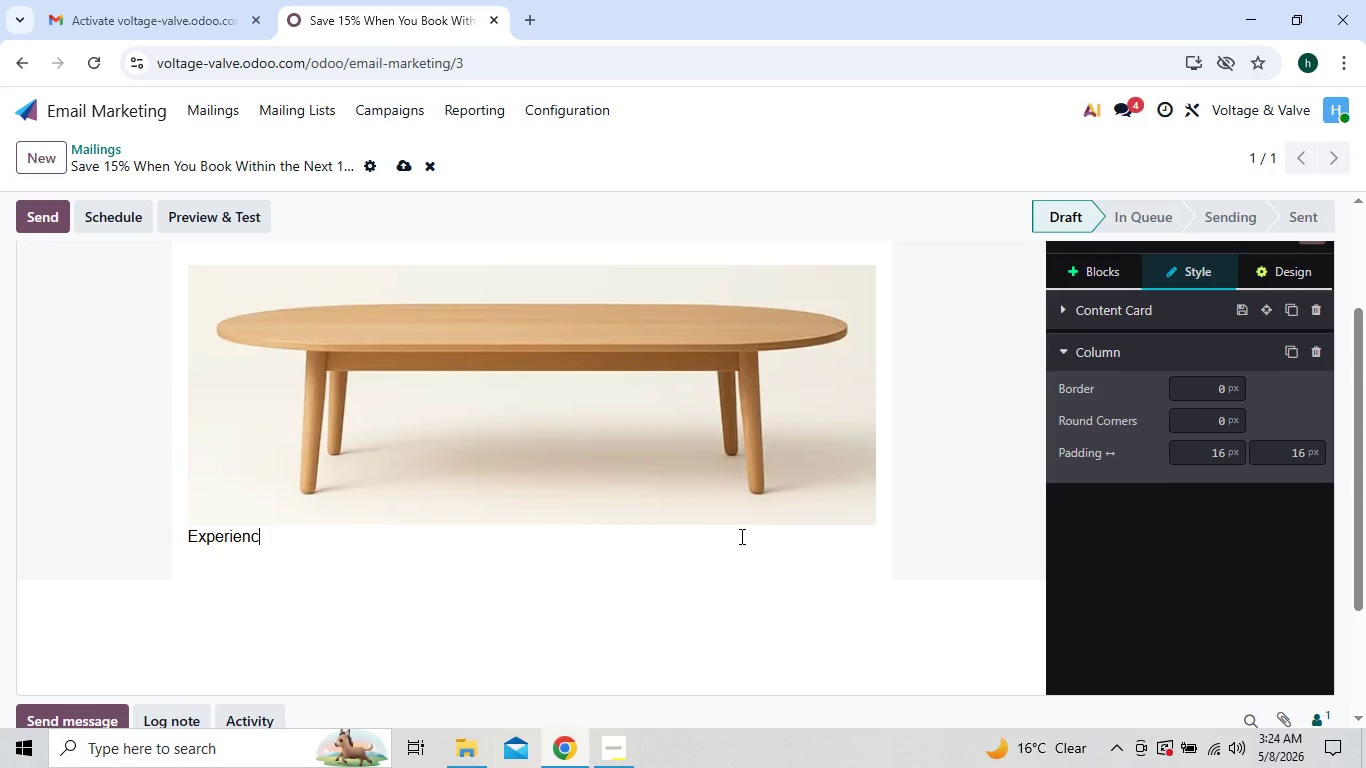 
key(Backspace)
 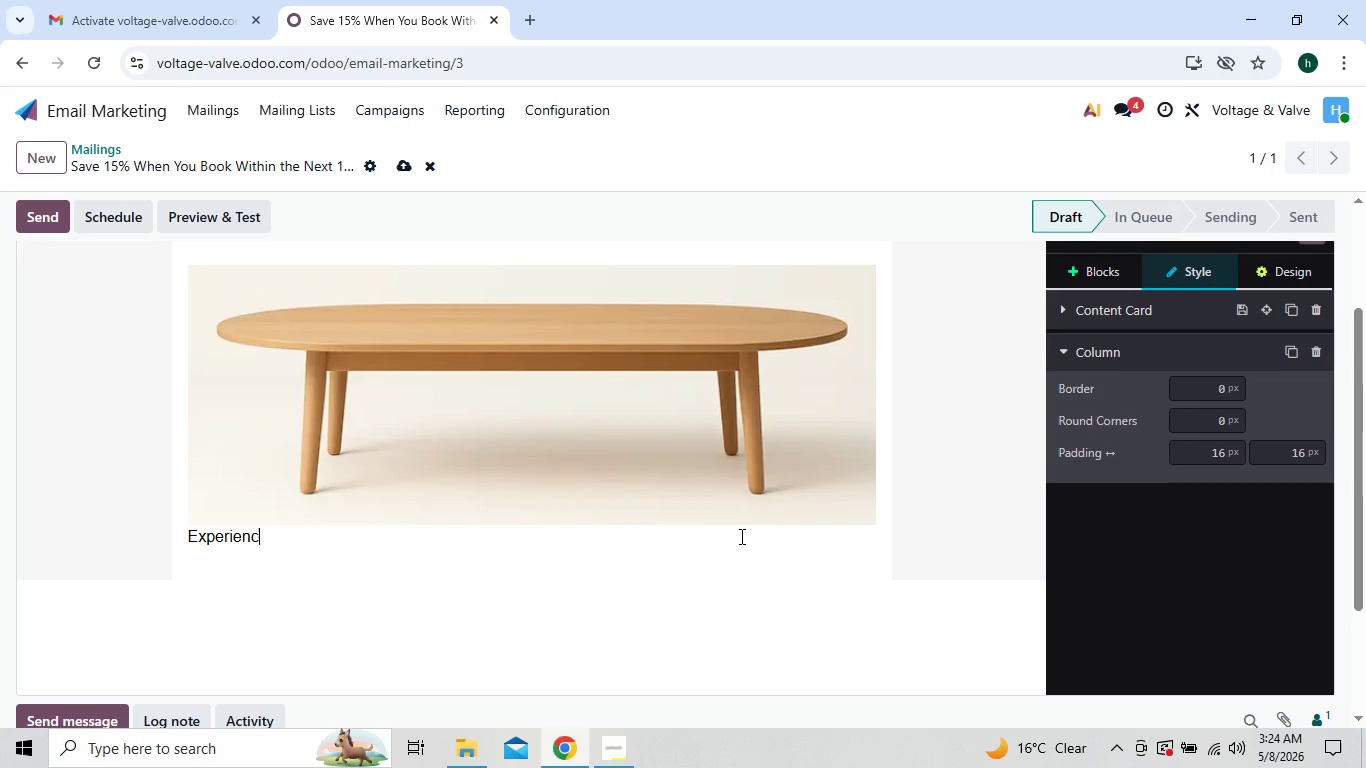 
key(Backspace)
 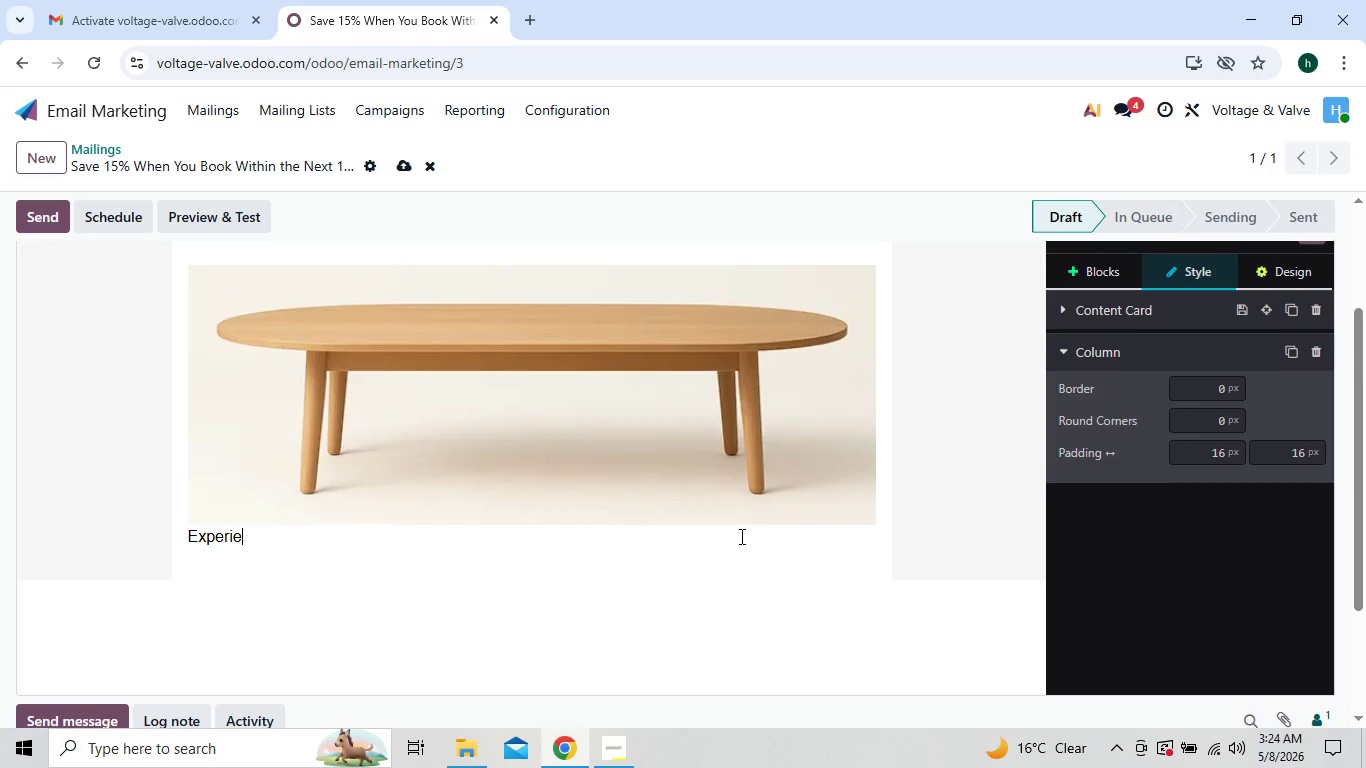 
key(Backspace)
 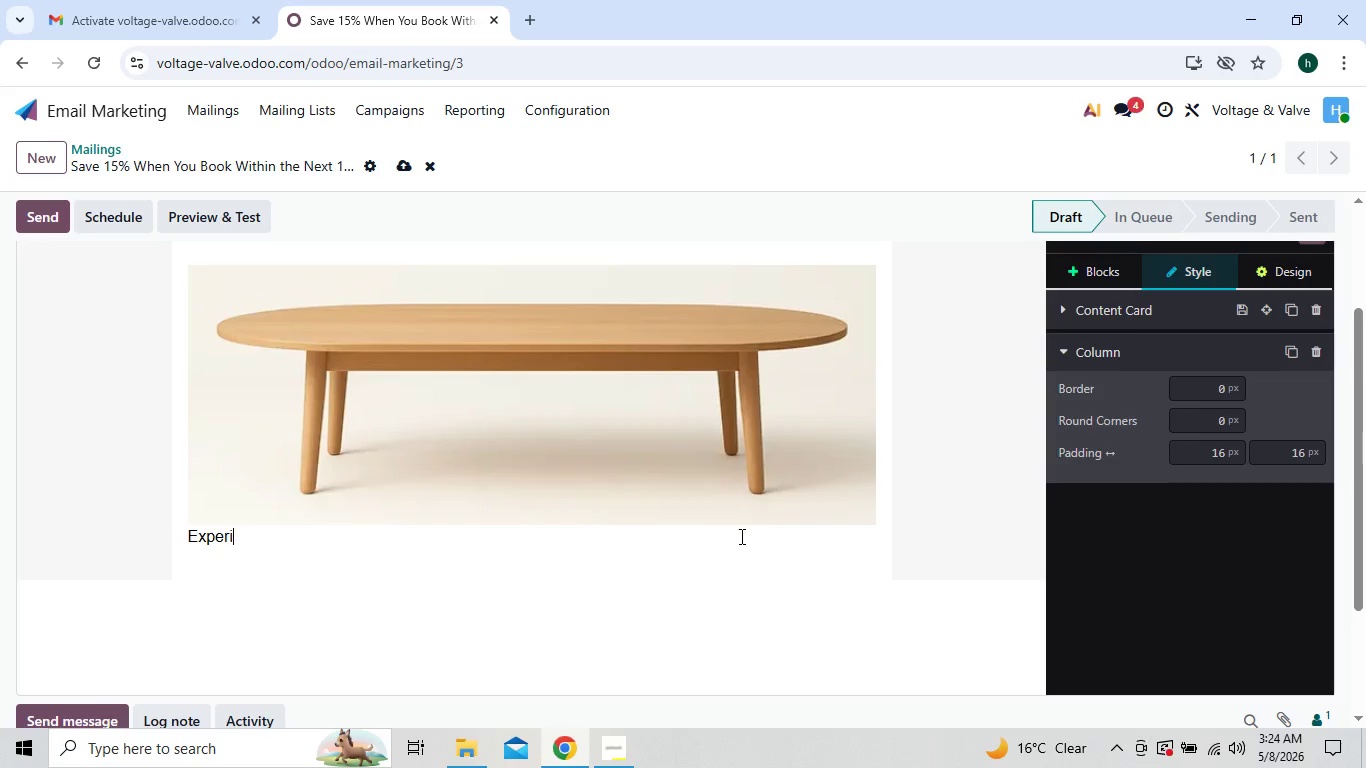 
key(Backspace)
 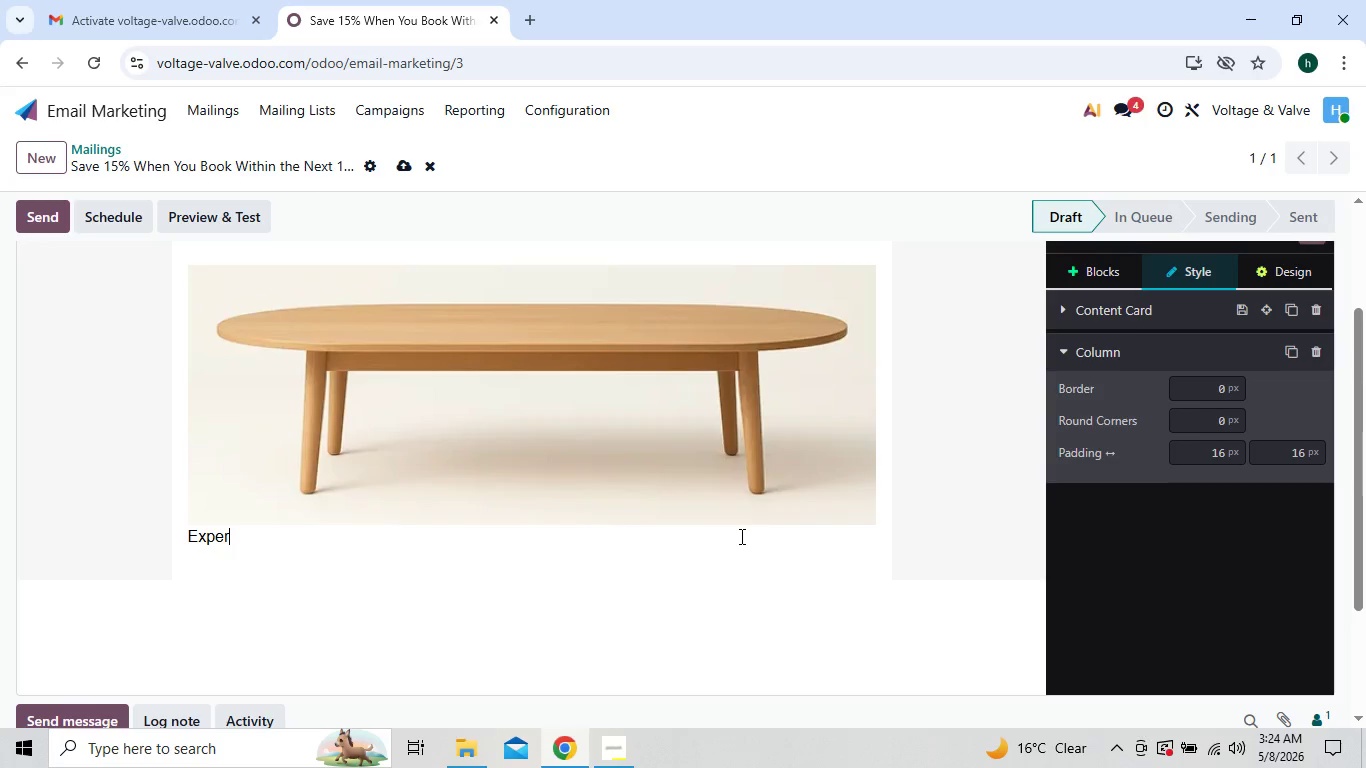 
key(Backspace)
 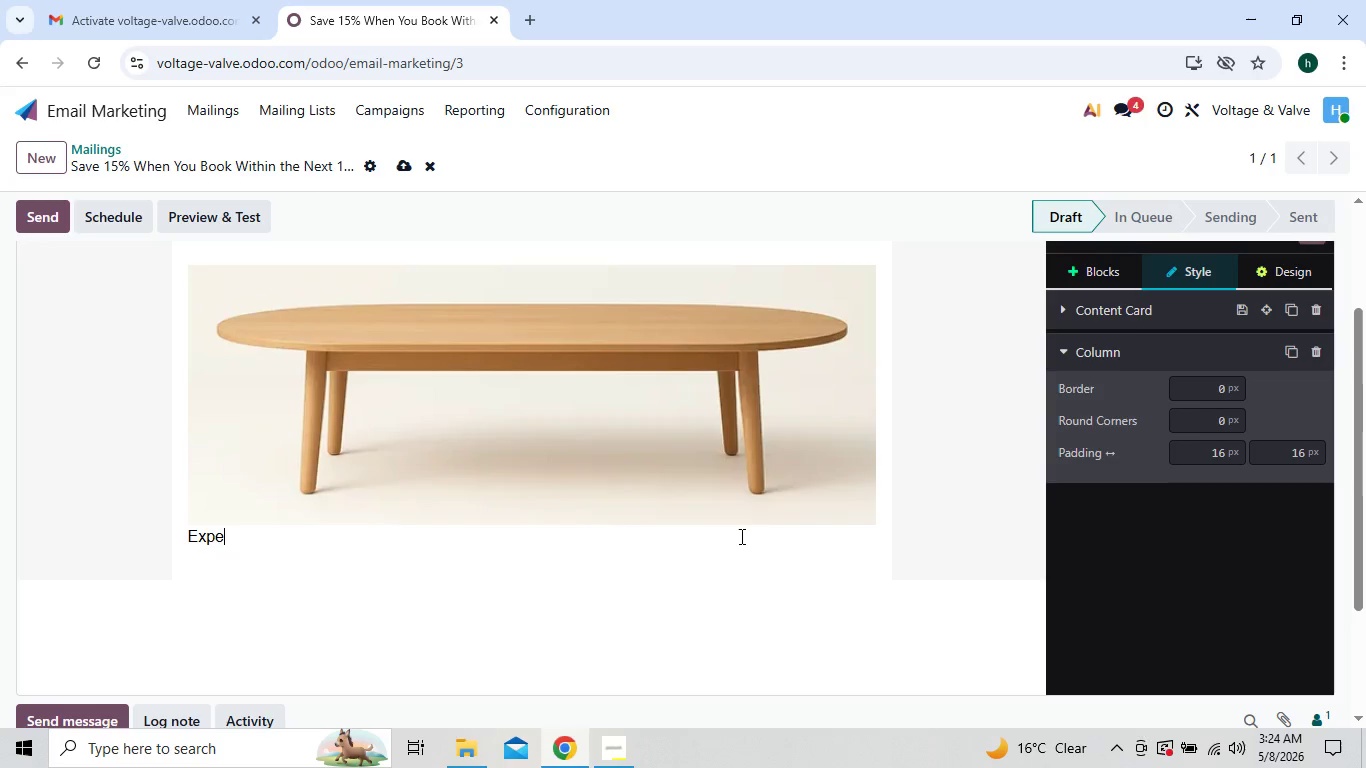 
key(Backspace)
 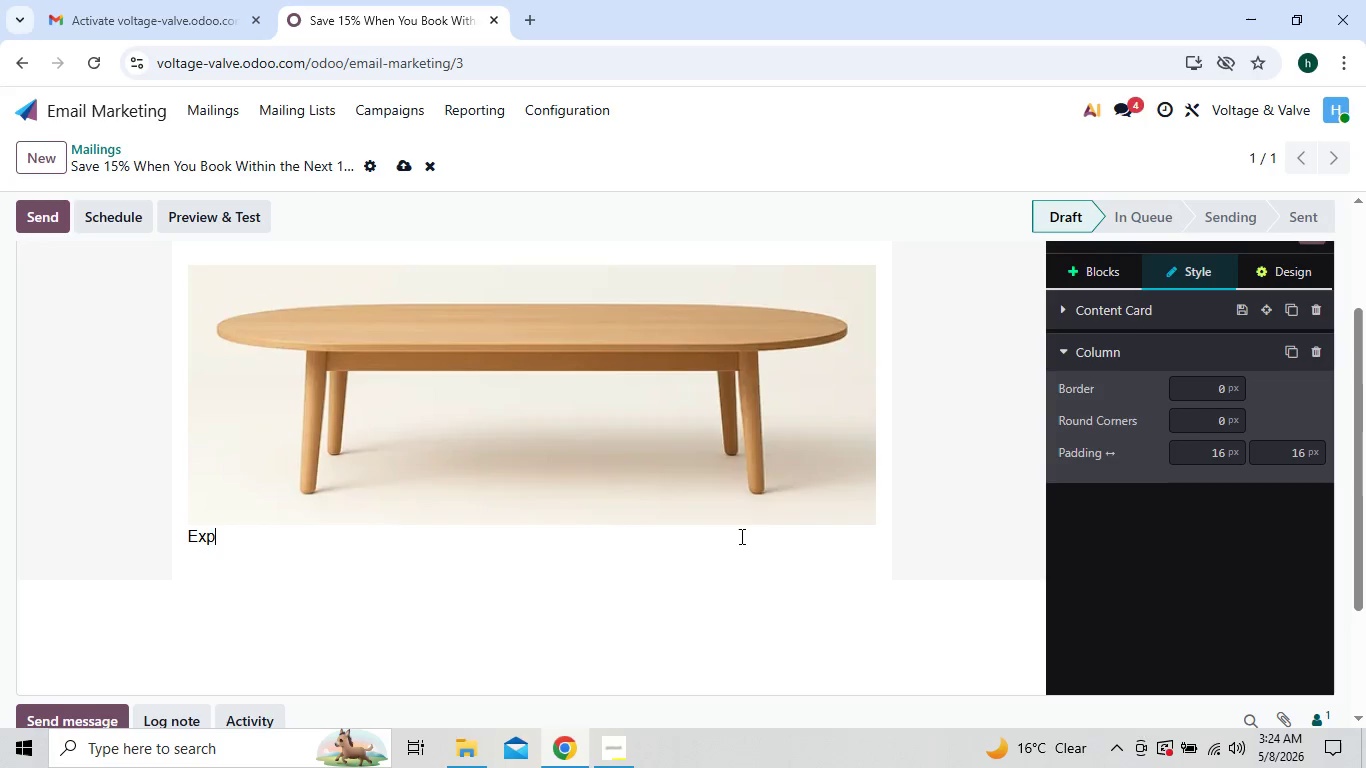 
key(Backspace)
 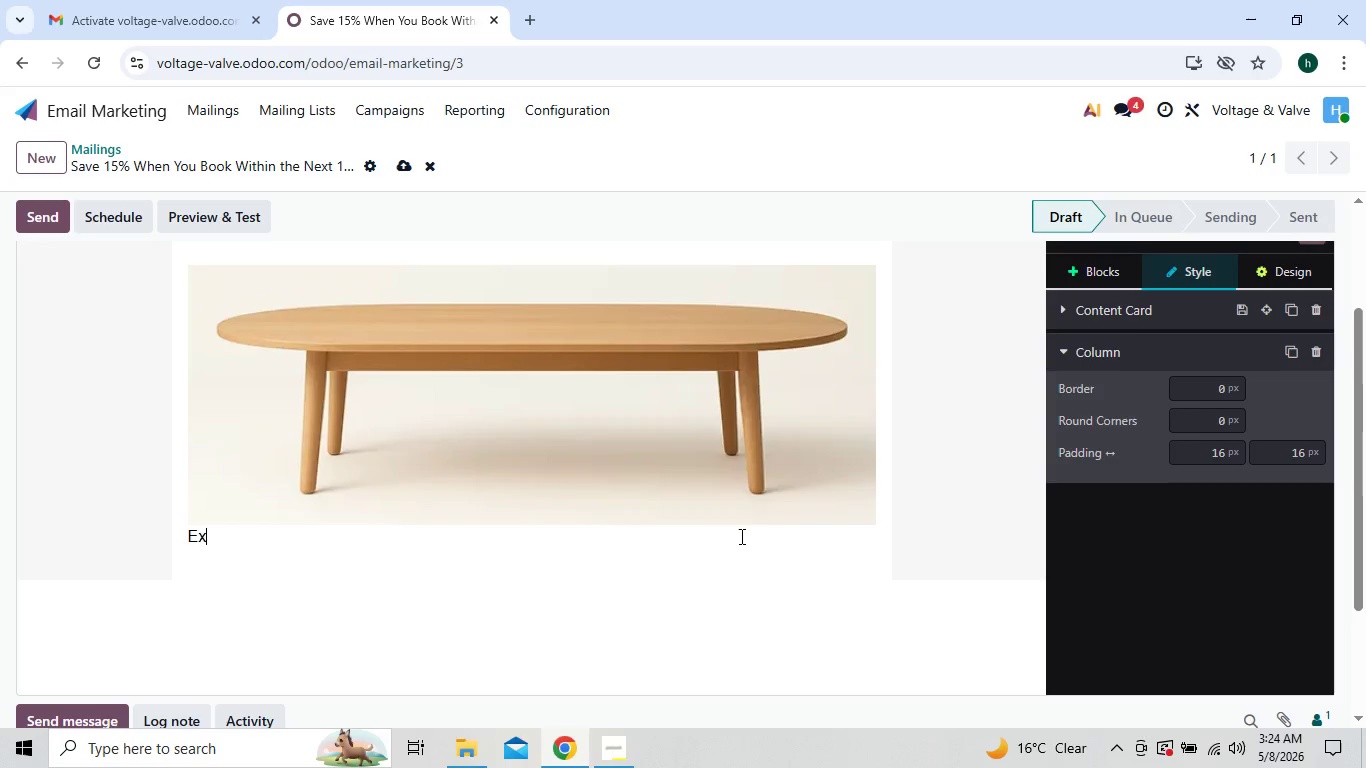 
key(Backspace)
 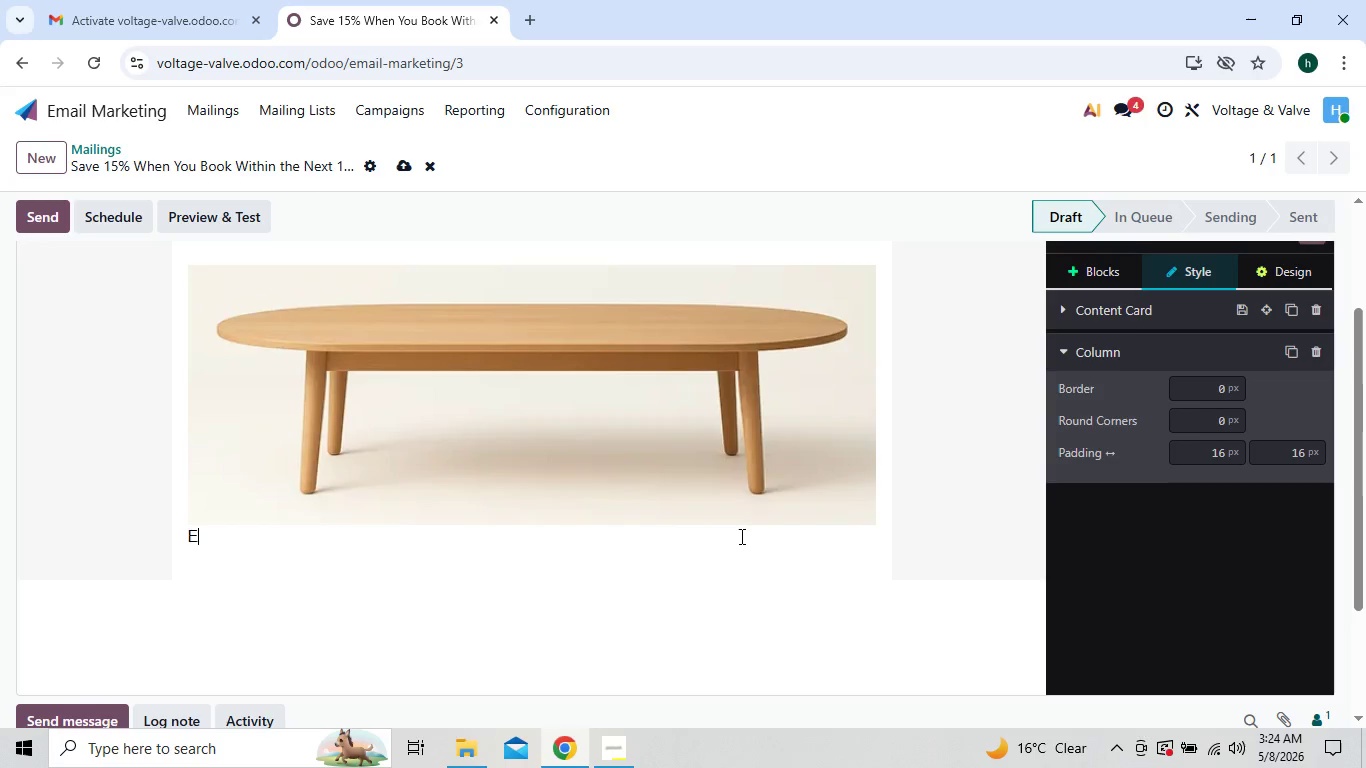 
key(Backspace)
 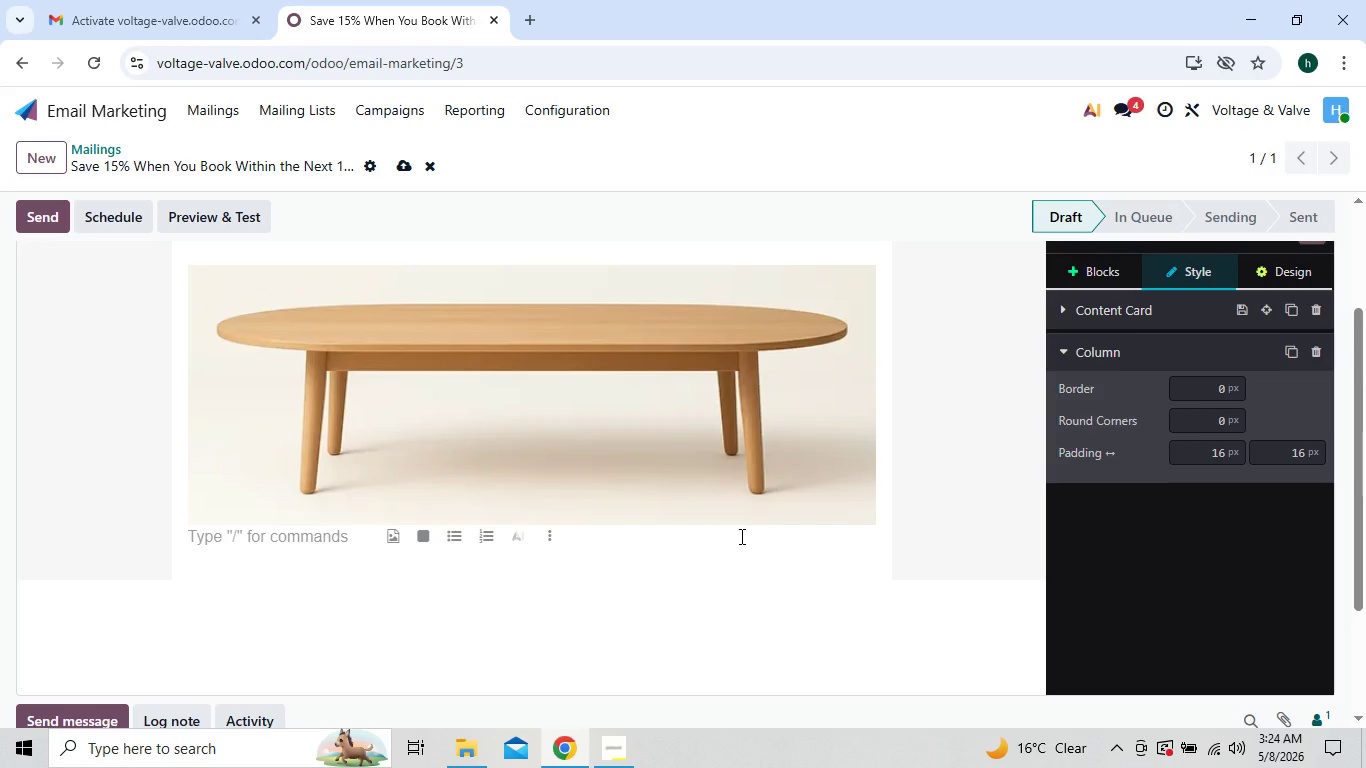 
key(Shift+ShiftRight)
 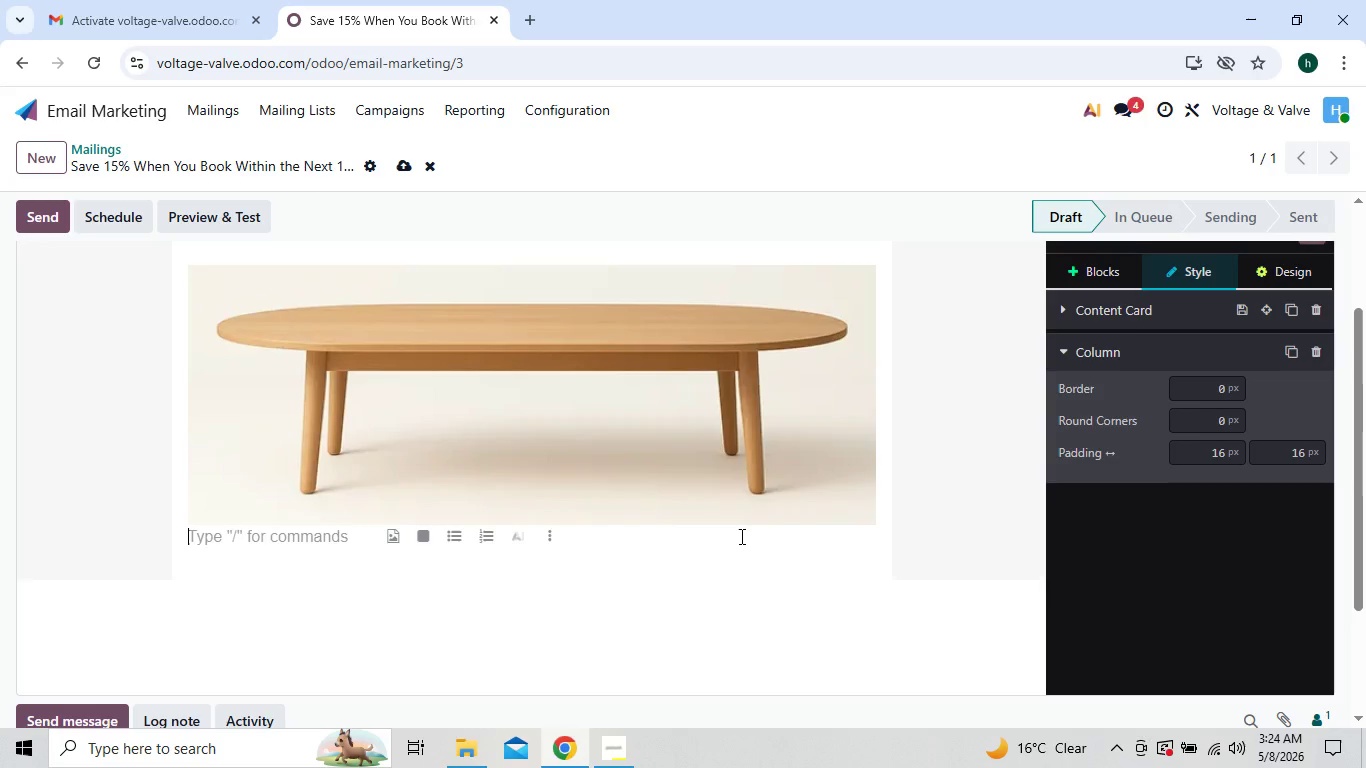 
key(Shift+Enter)
 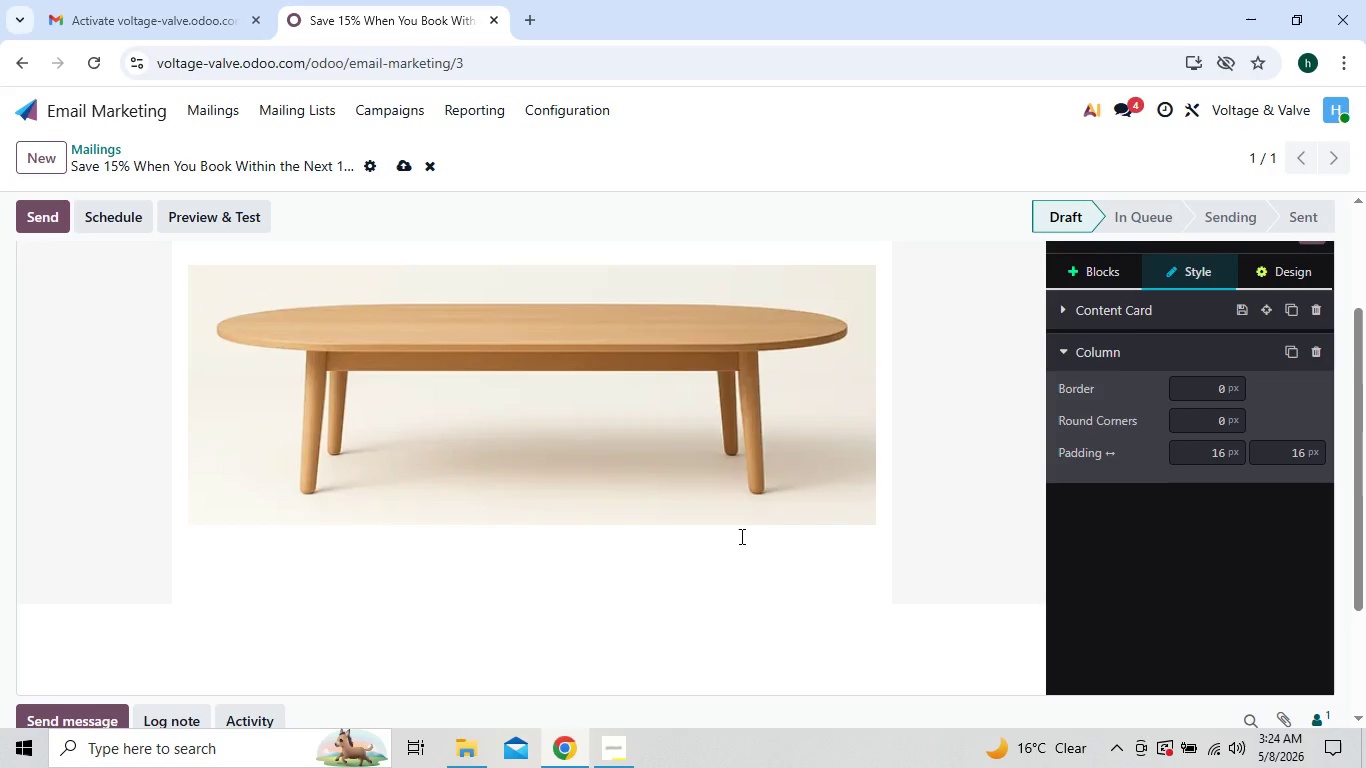 
type(Dear )
 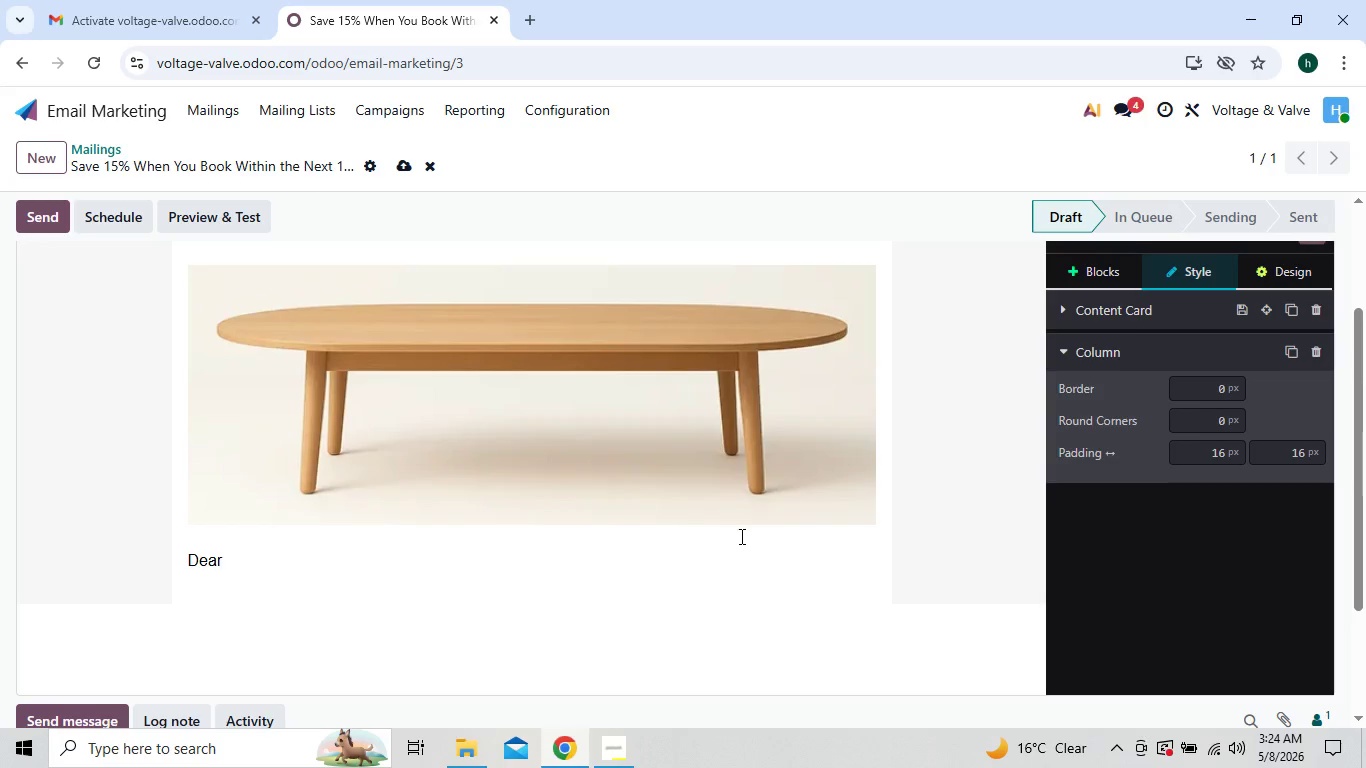 
wait(7.89)
 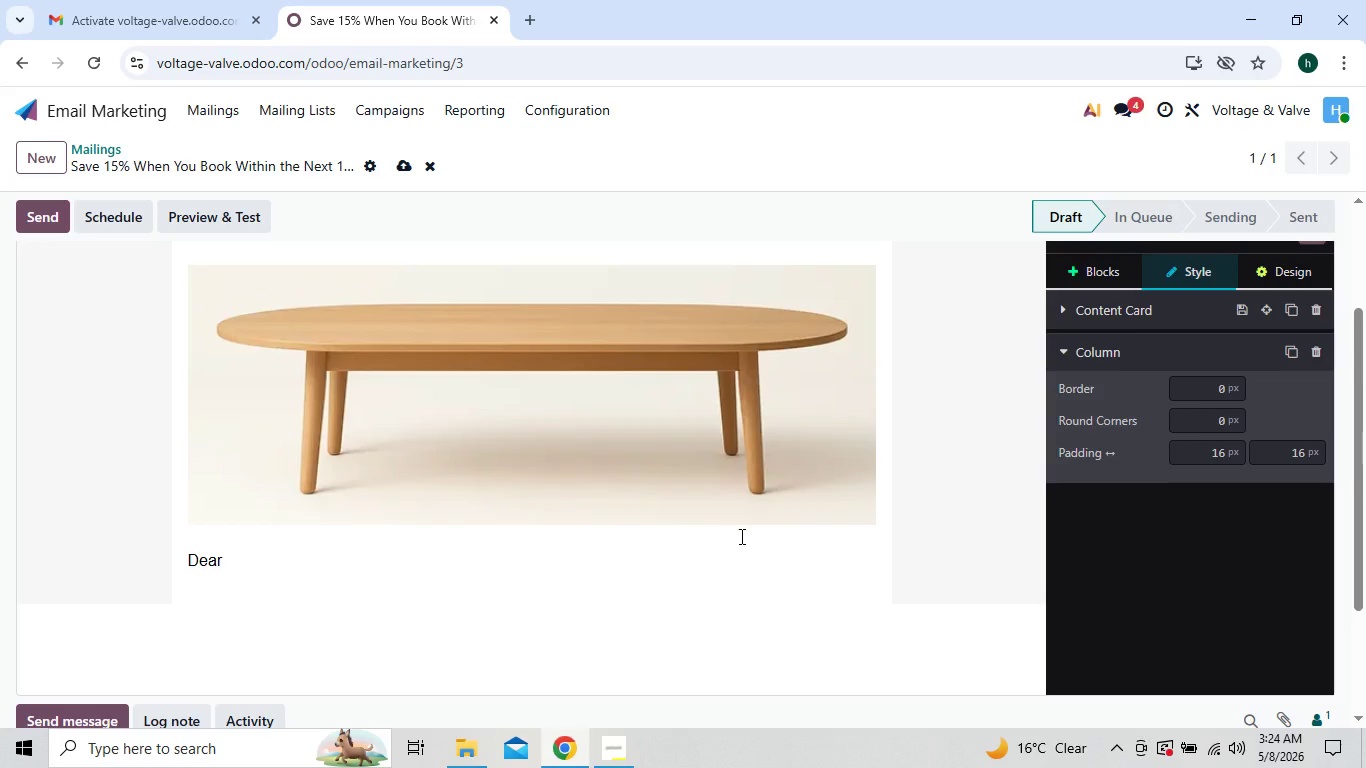 
type({{object)
 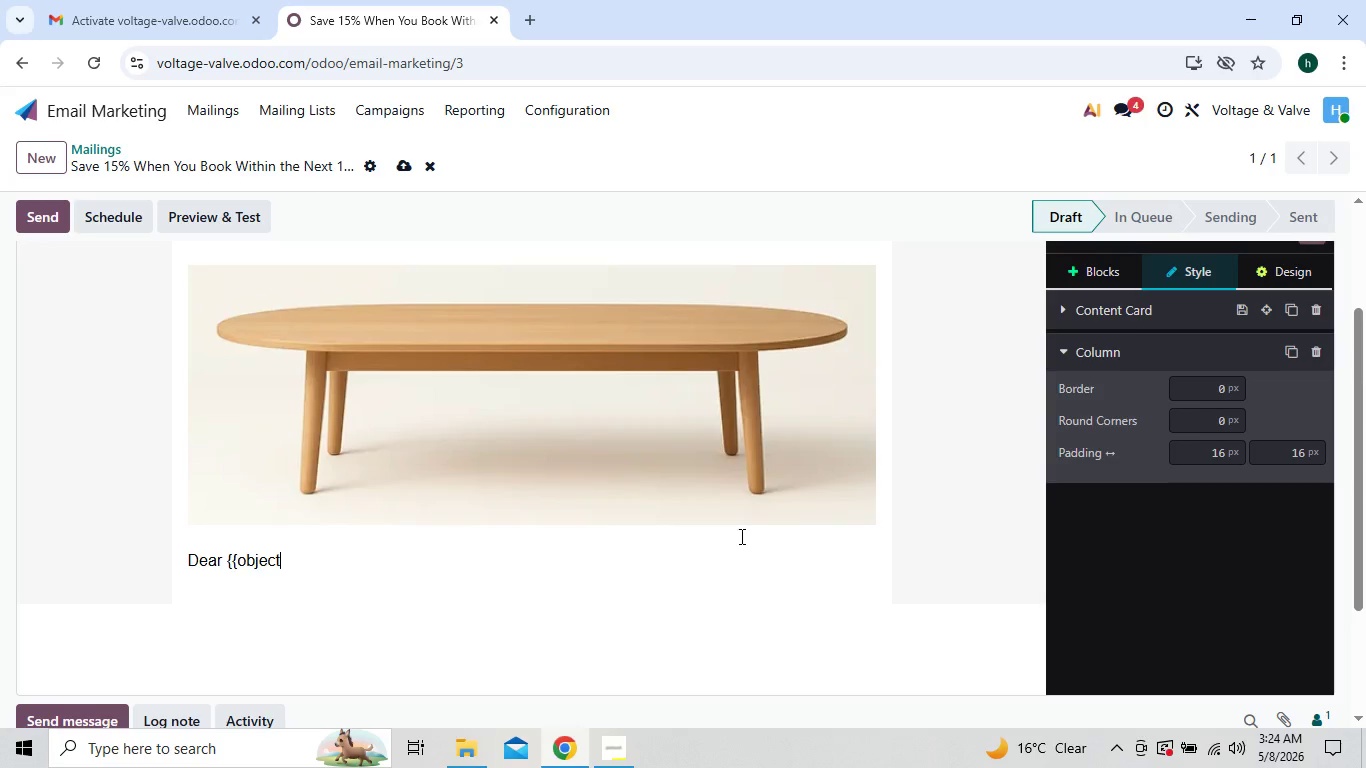 
type(.ns)
key(Backspace)
type(ame)
 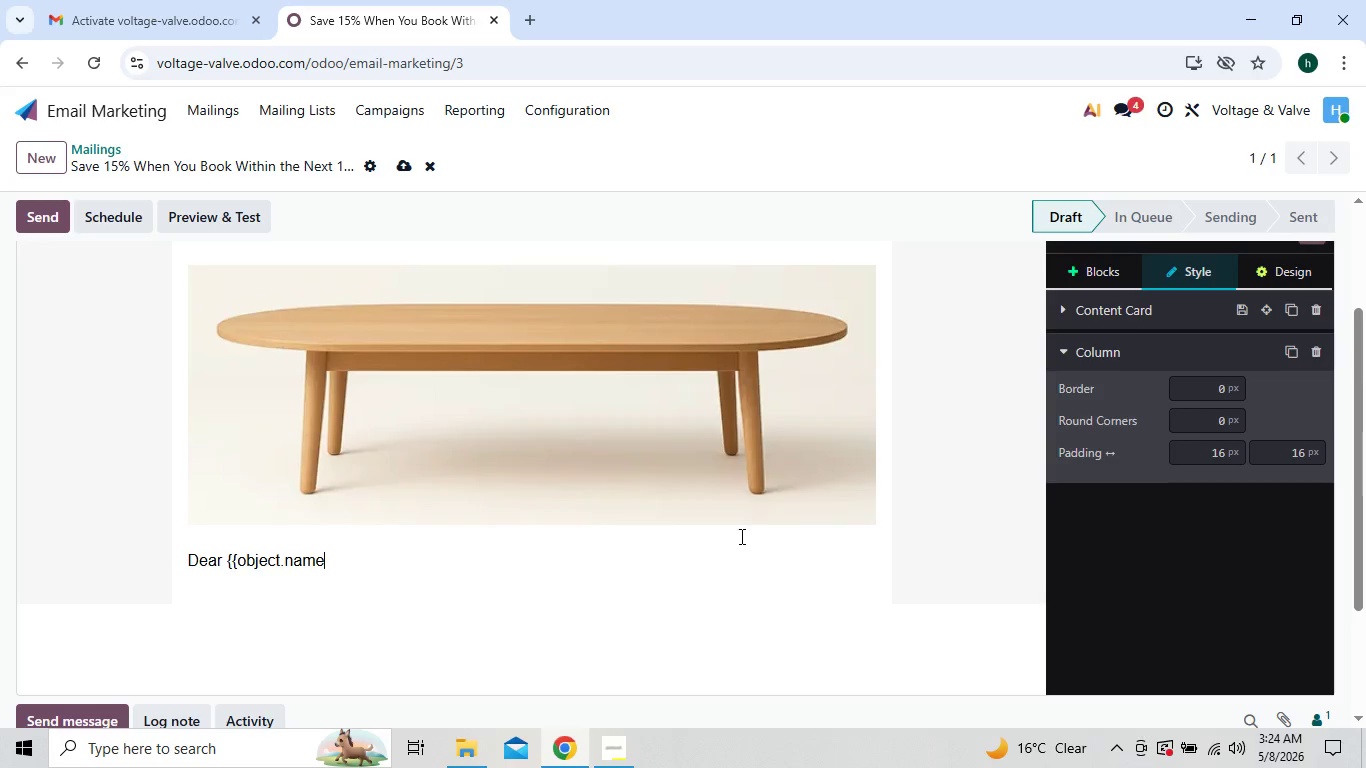 
wait(5.98)
 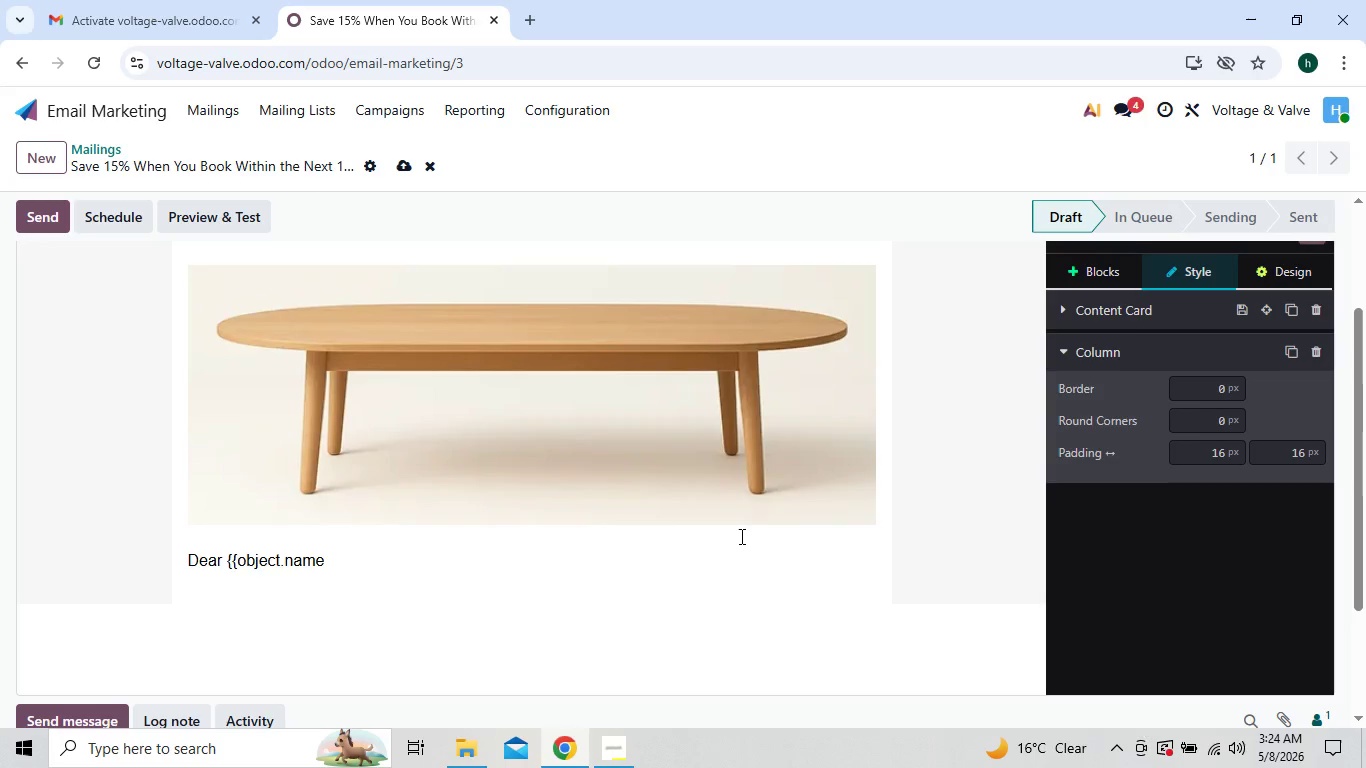 
key(Shift+BracketRight)
 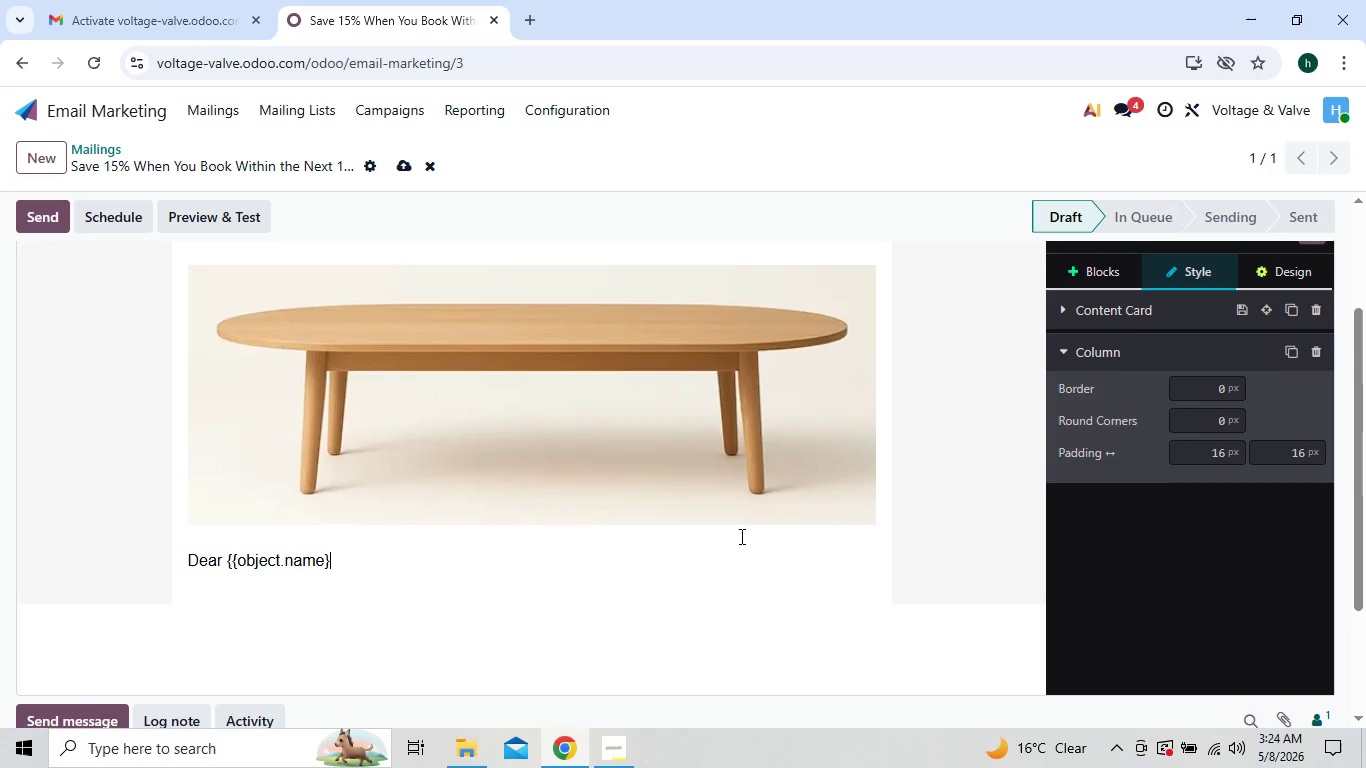 
key(Shift+BracketRight)
 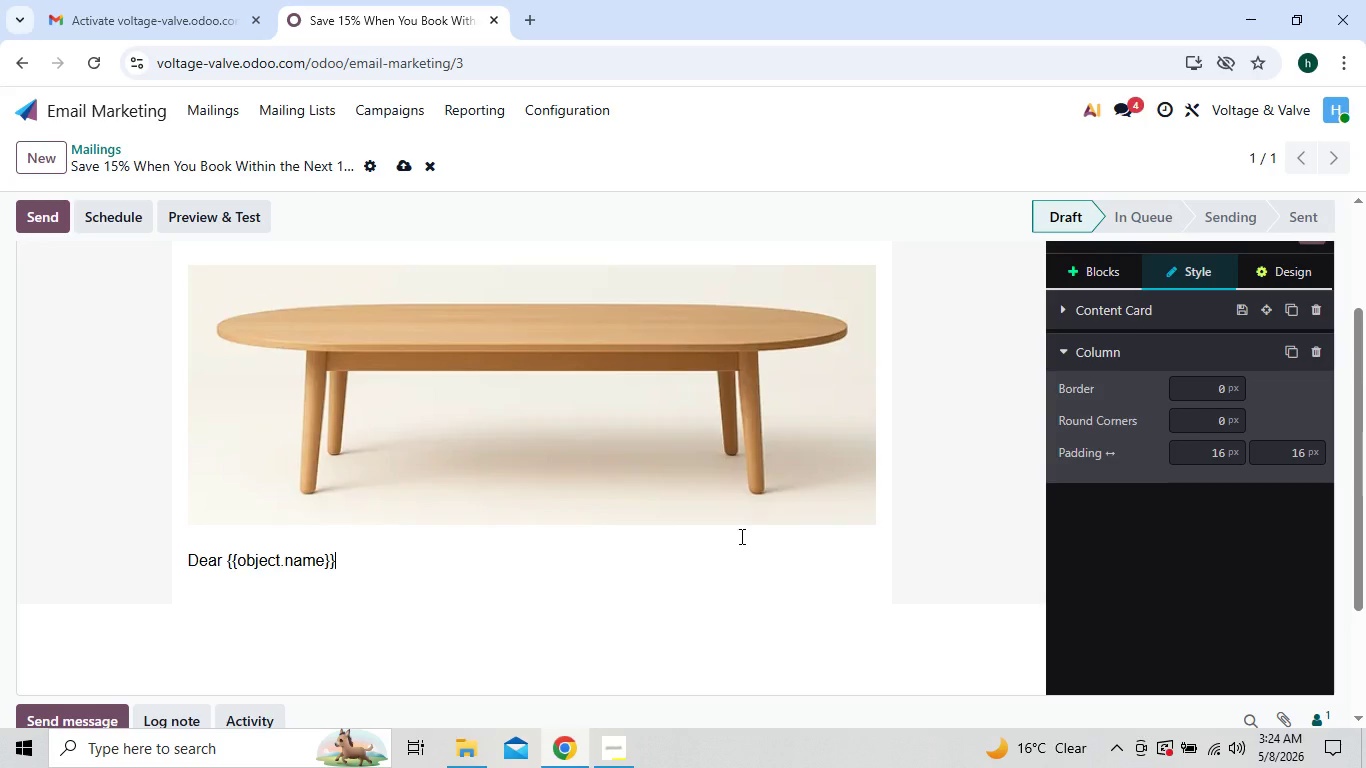 
key(Comma)
 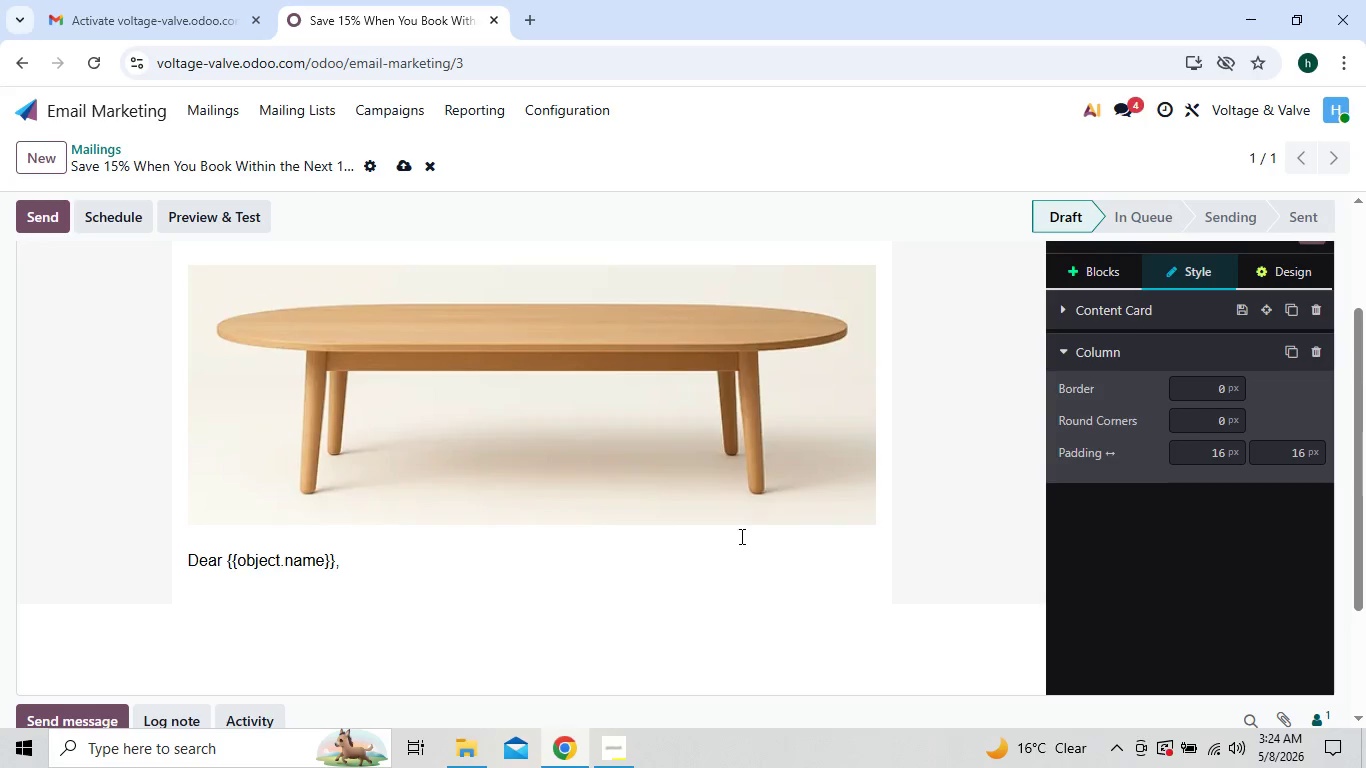 
key(Enter)
 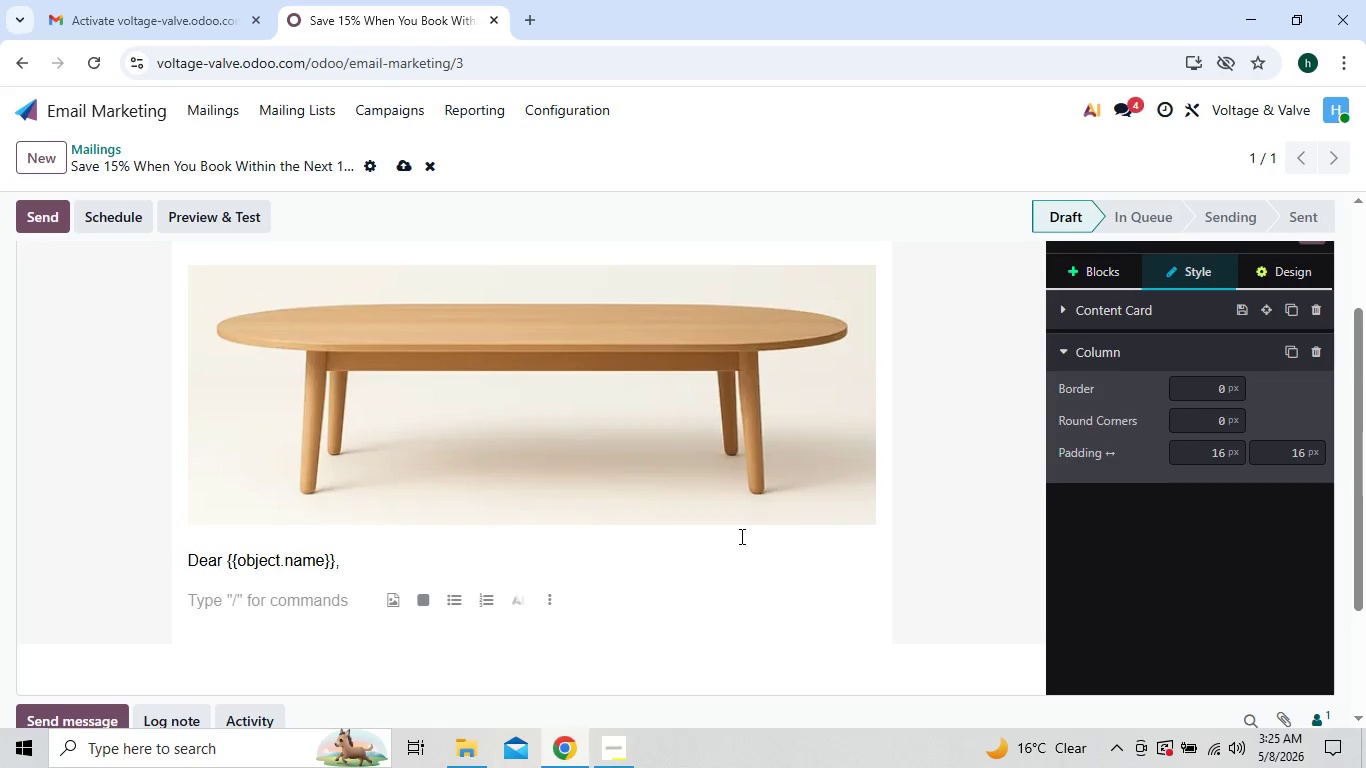 
type(Just a quick reminder)
 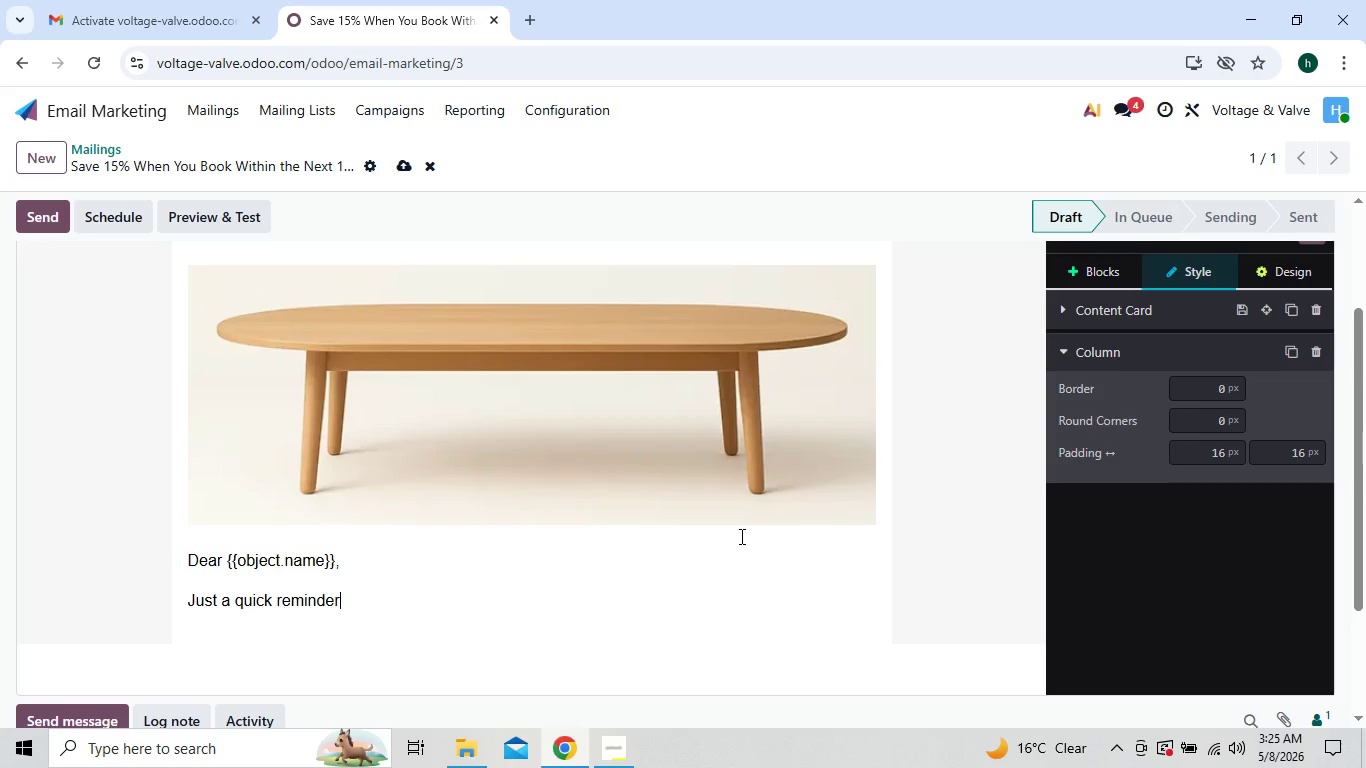 
wait(12.55)
 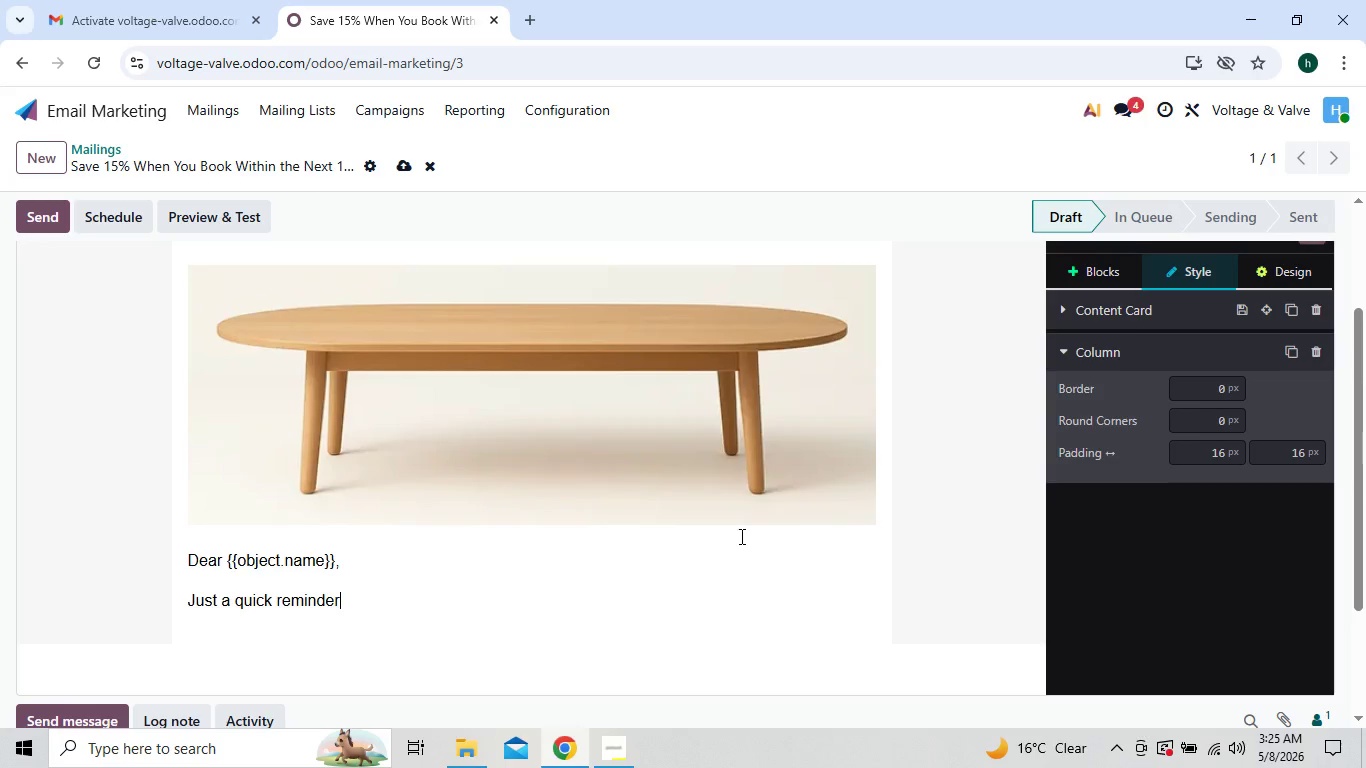 
type(-your exclusive Home Health ch)
key(Backspace)
key(Backspace)
type(Chack o)
 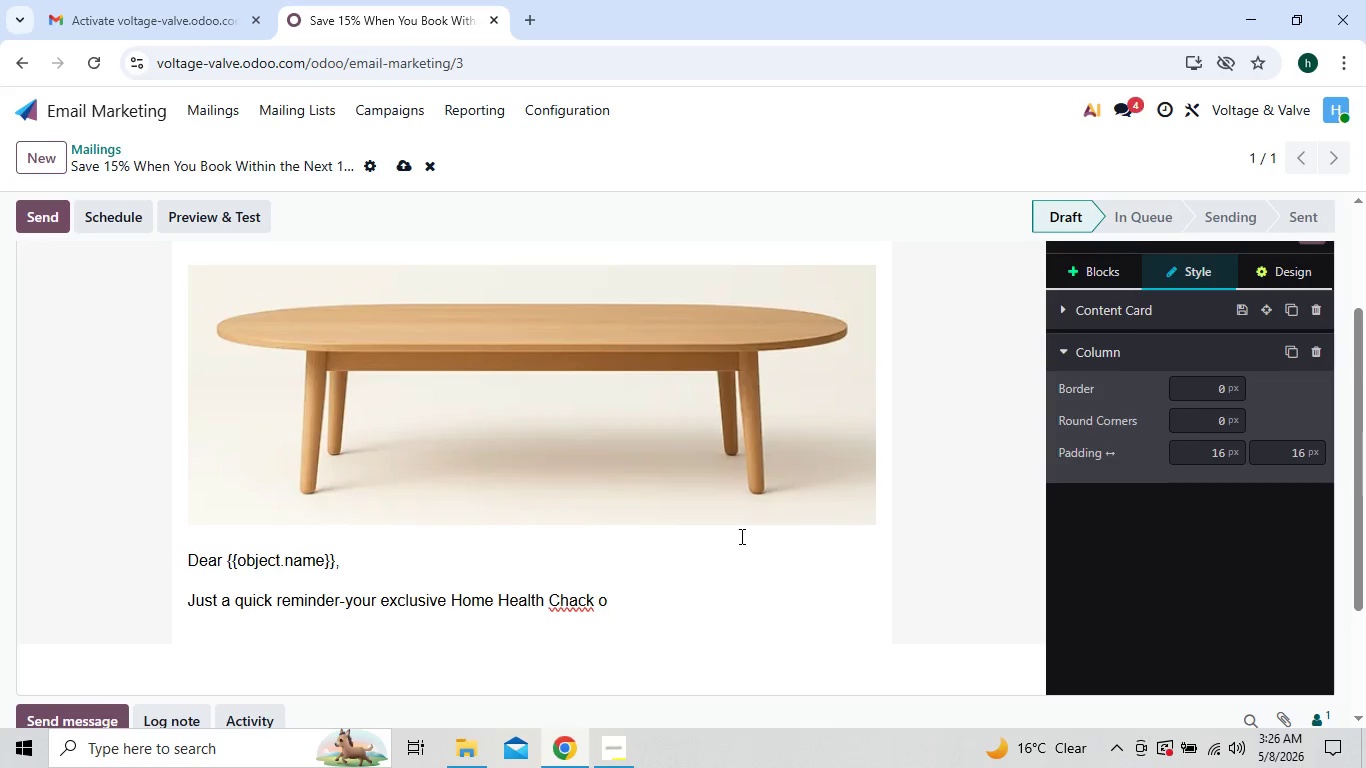 
key(ArrowLeft)
 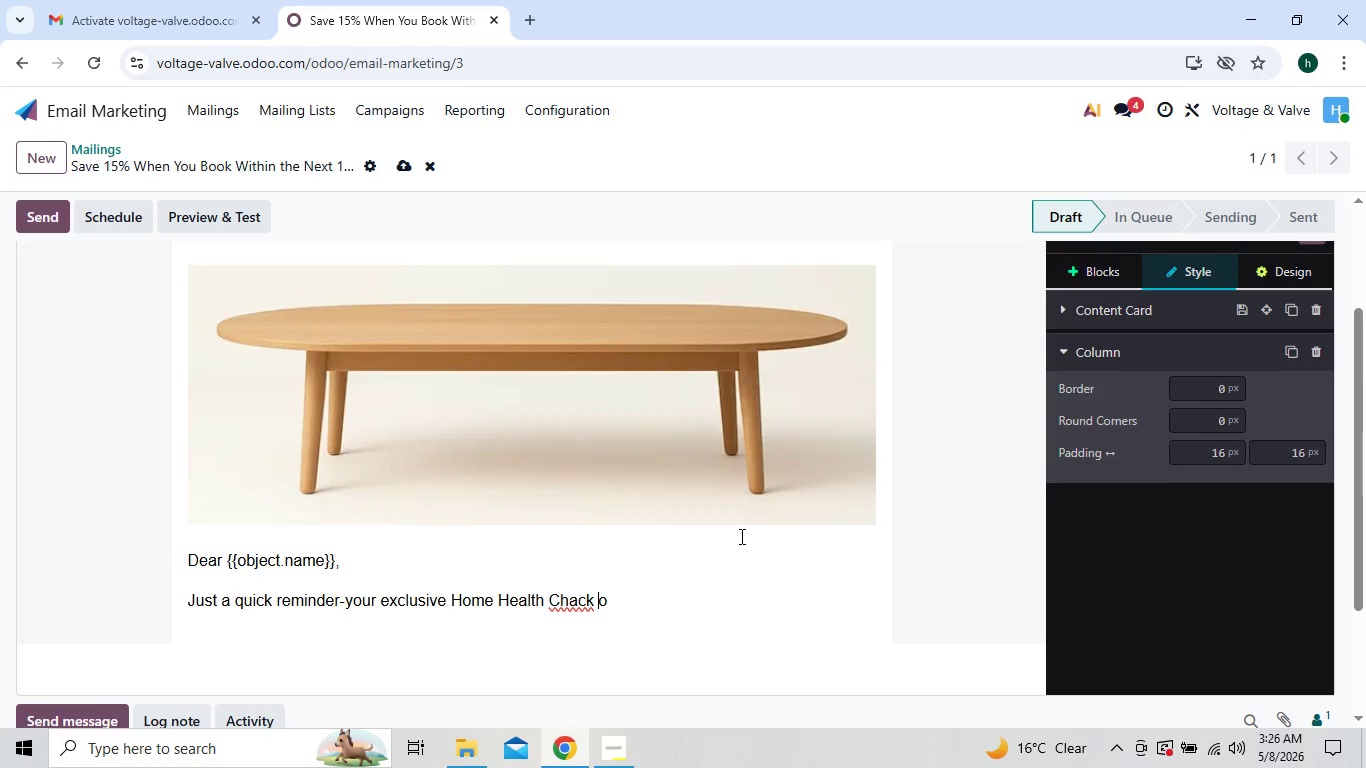 
key(ArrowLeft)
 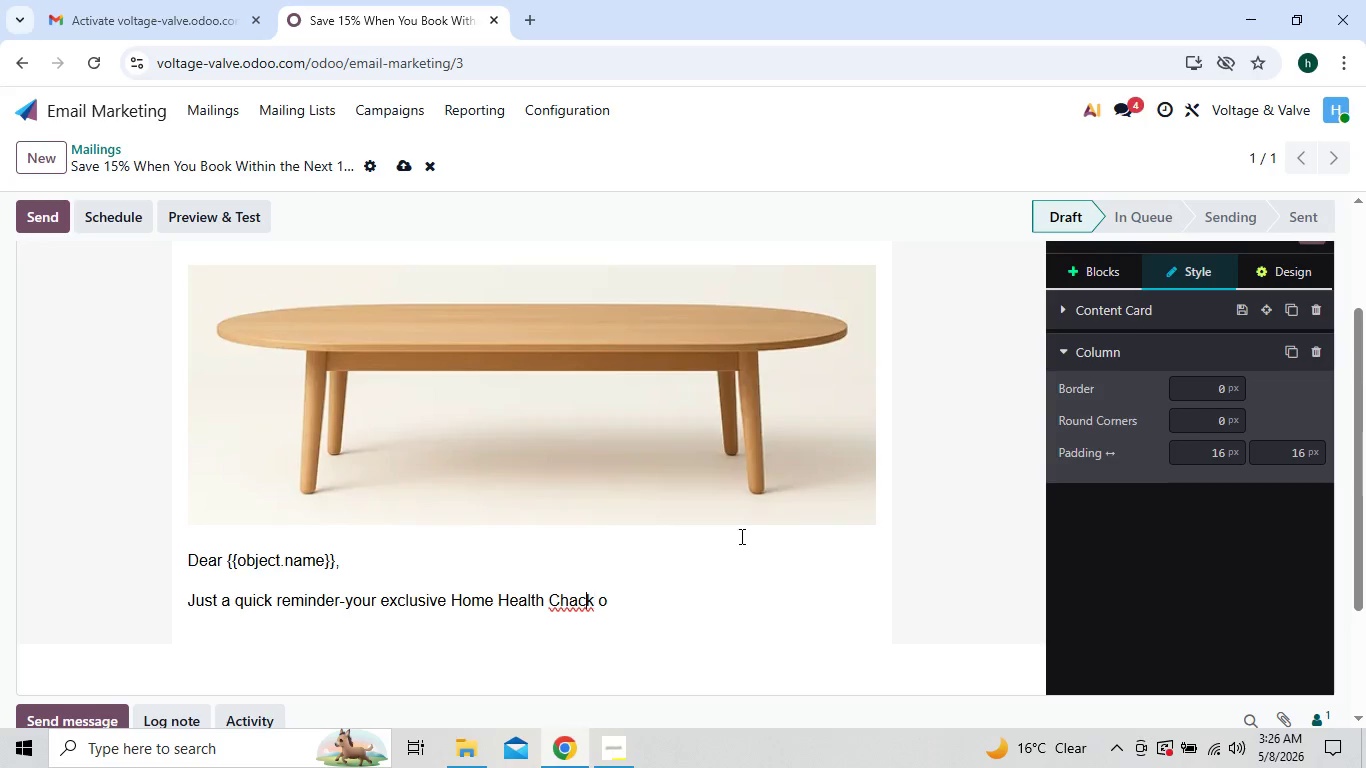 
key(ArrowLeft)
 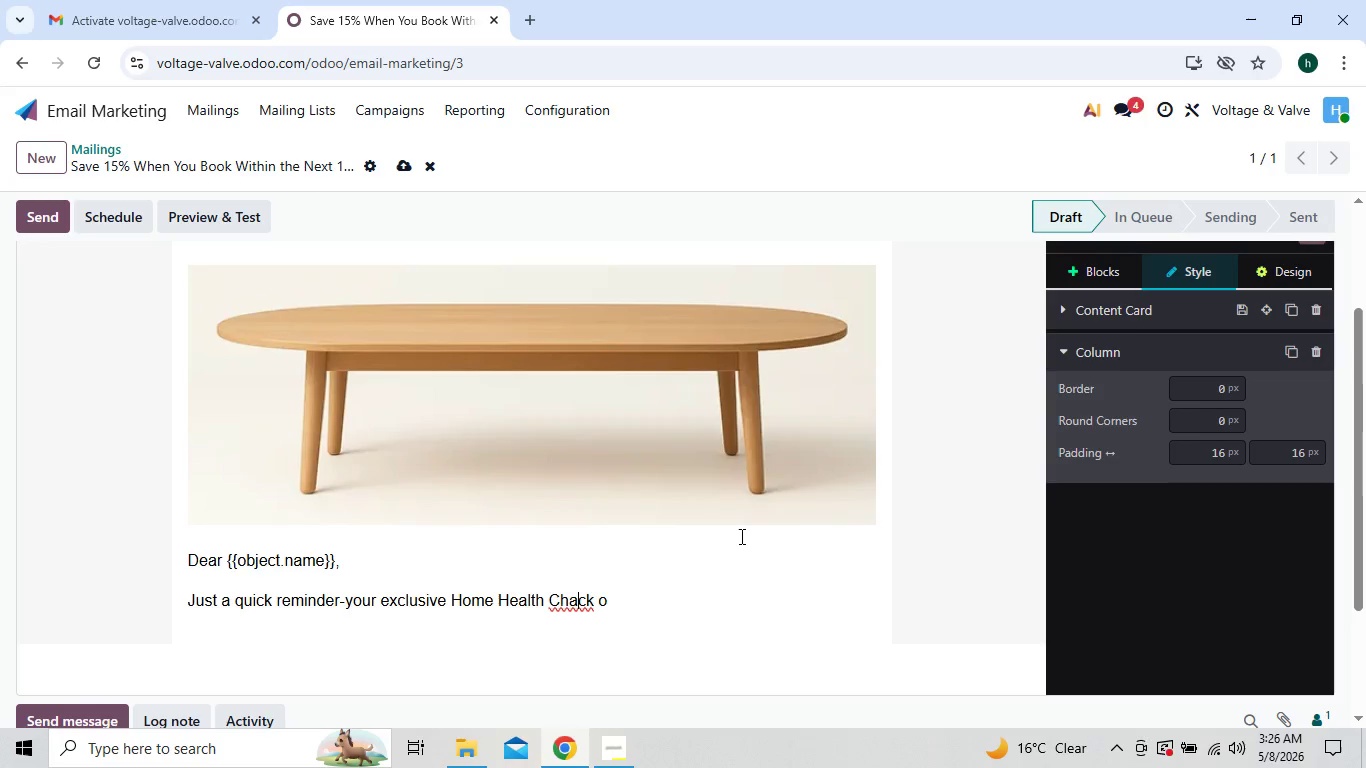 
key(ArrowLeft)
 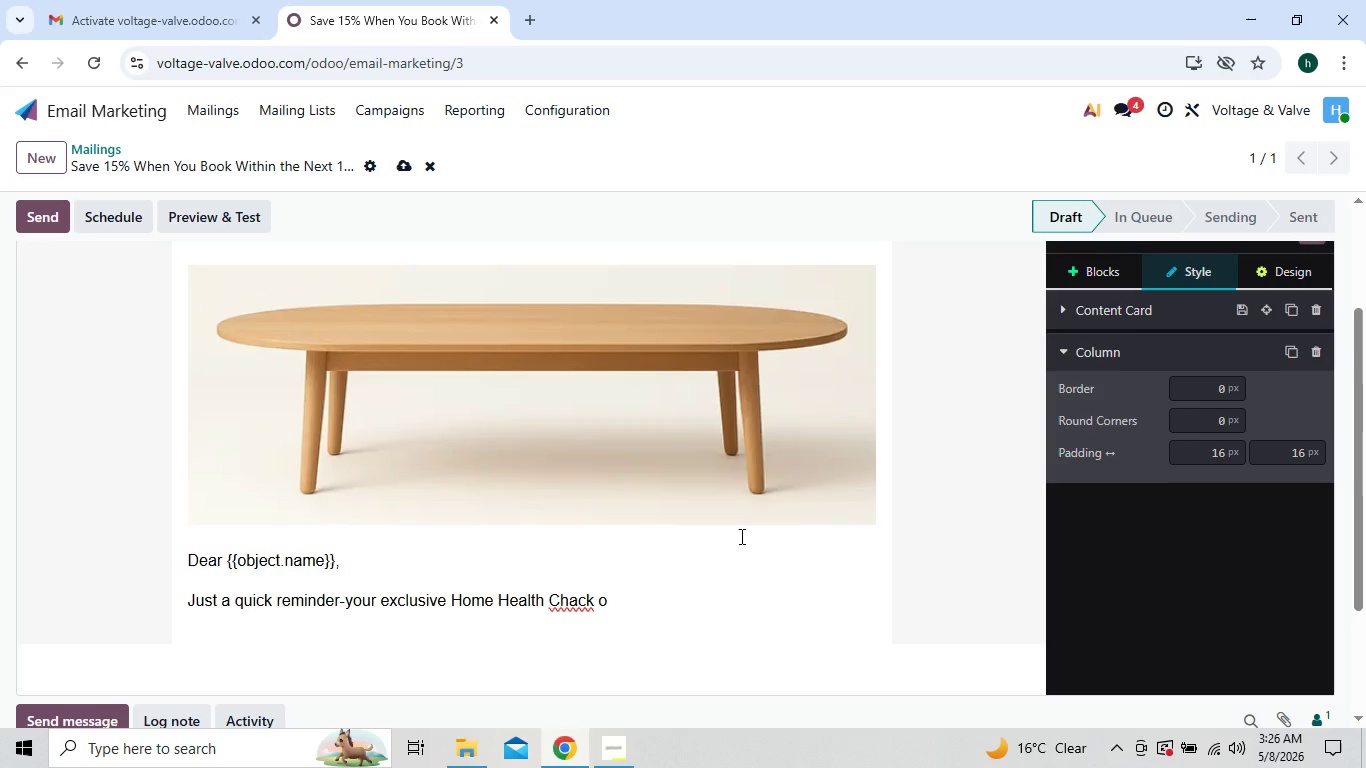 
key(Backspace)
 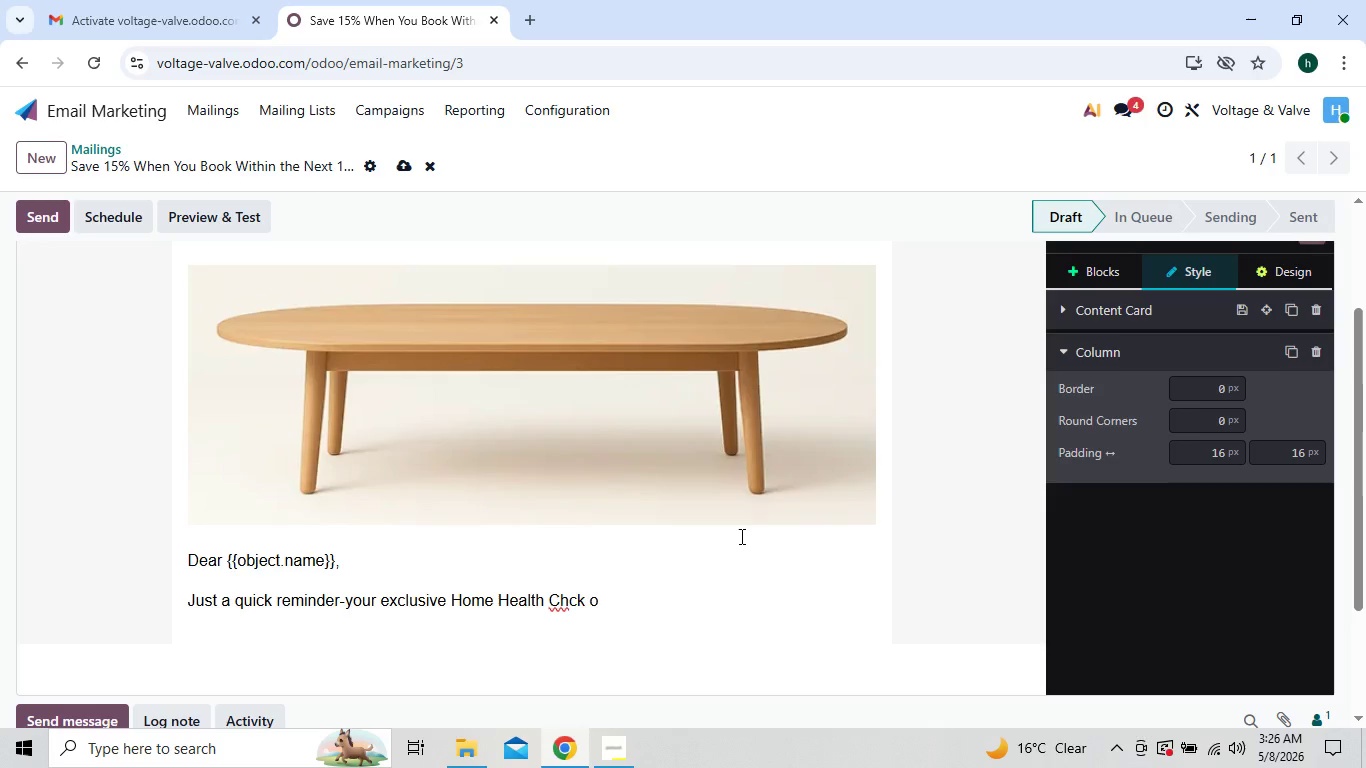 
key(E)
 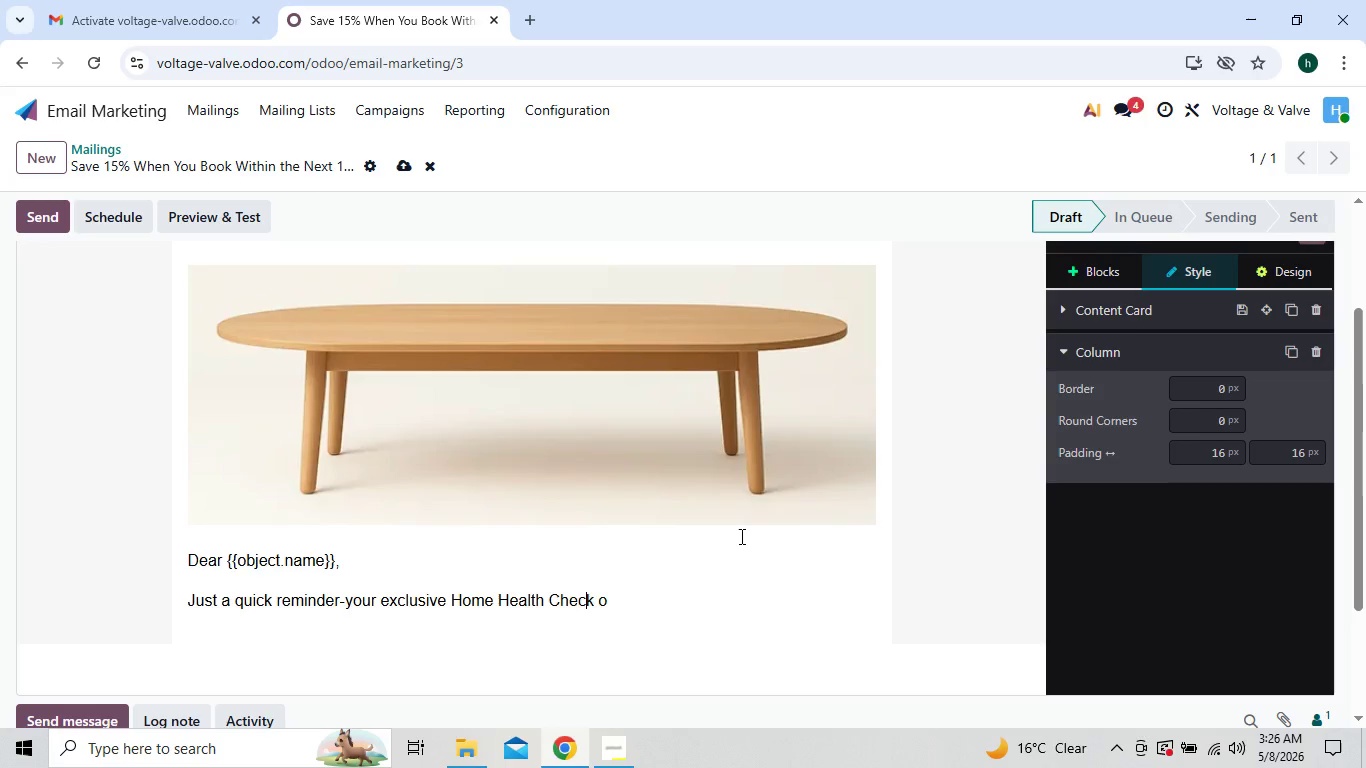 
key(ArrowRight)
 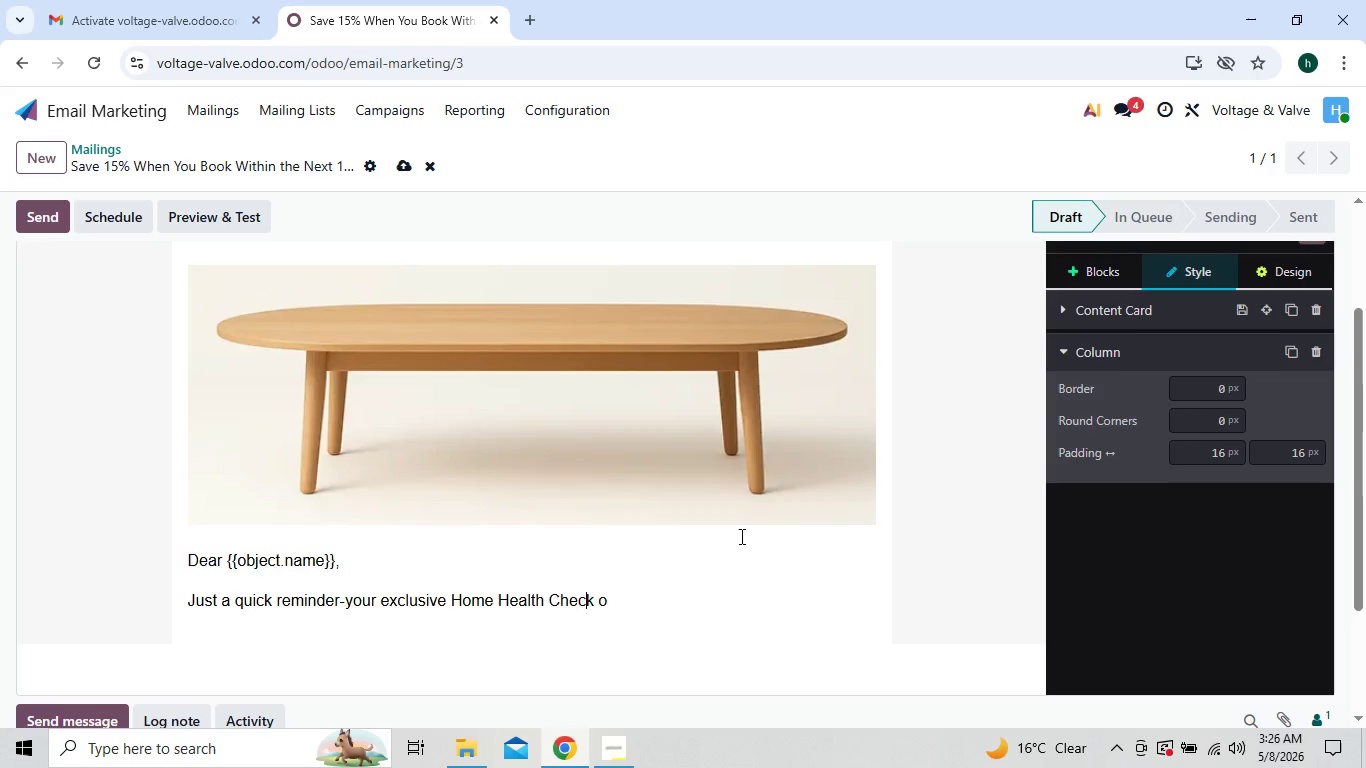 
key(ArrowRight)
 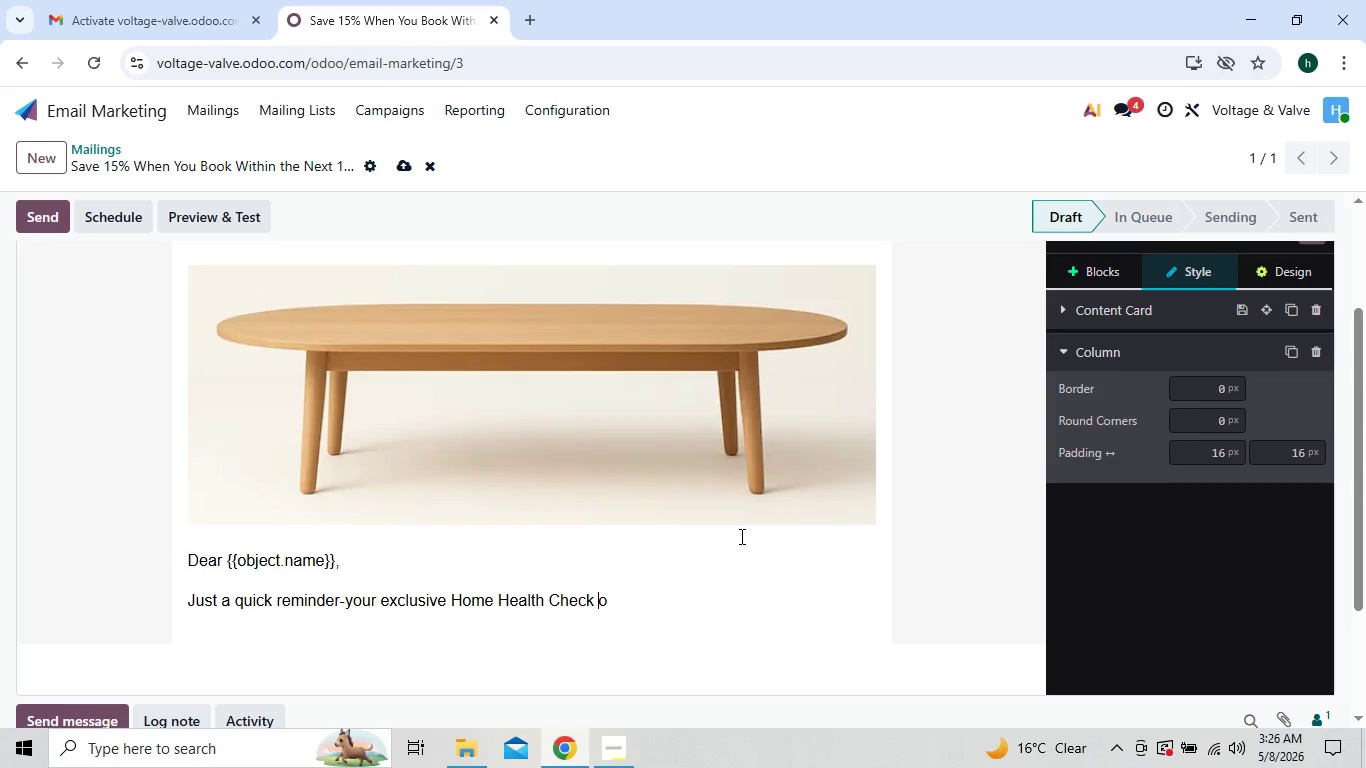 
key(ArrowRight)
 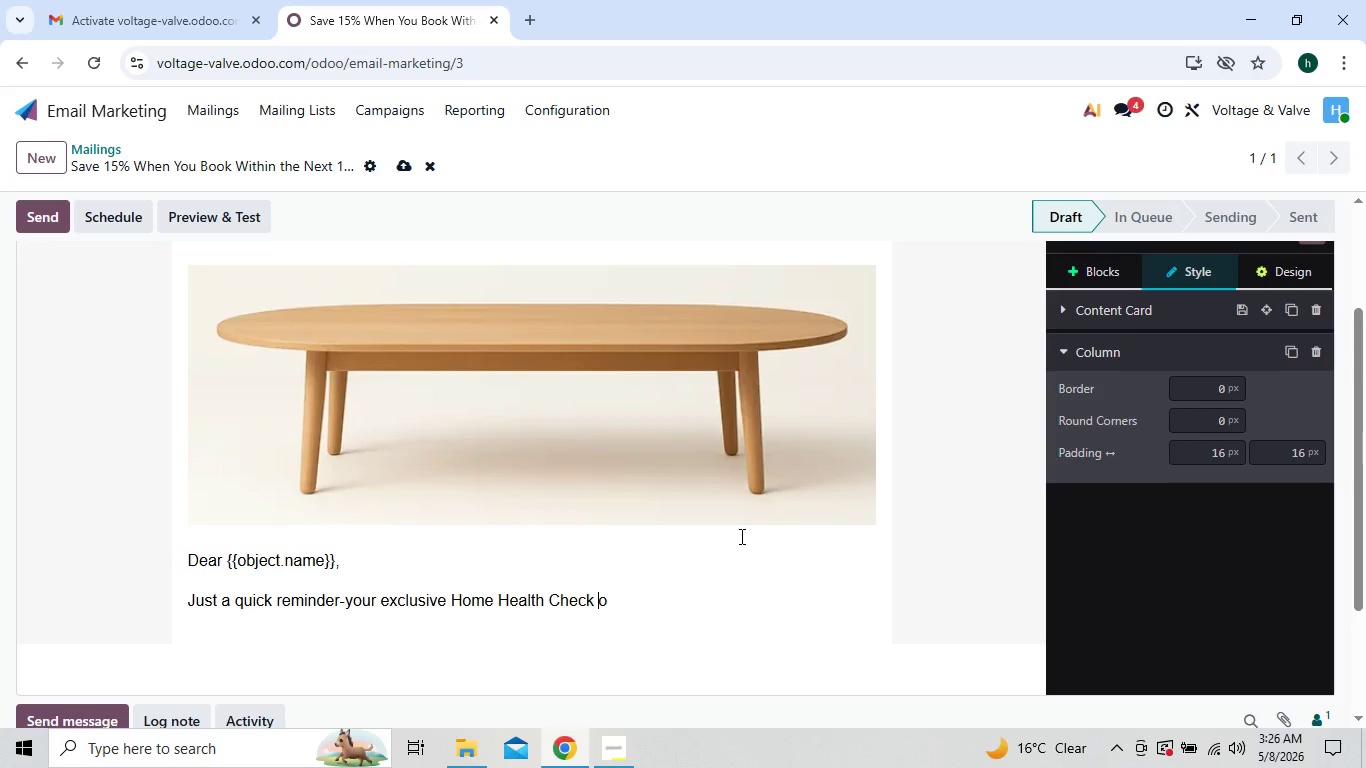 
key(ArrowRight)
 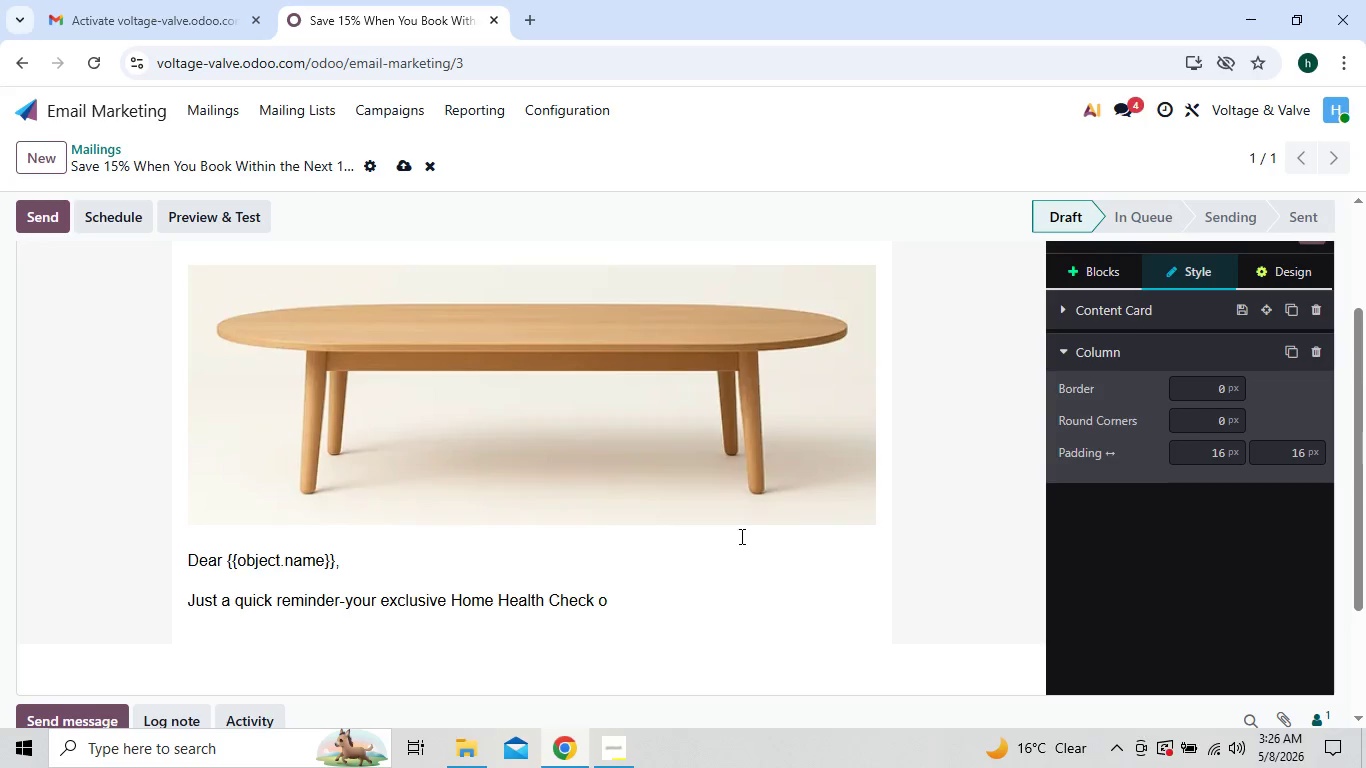 
type(ffers exp)
 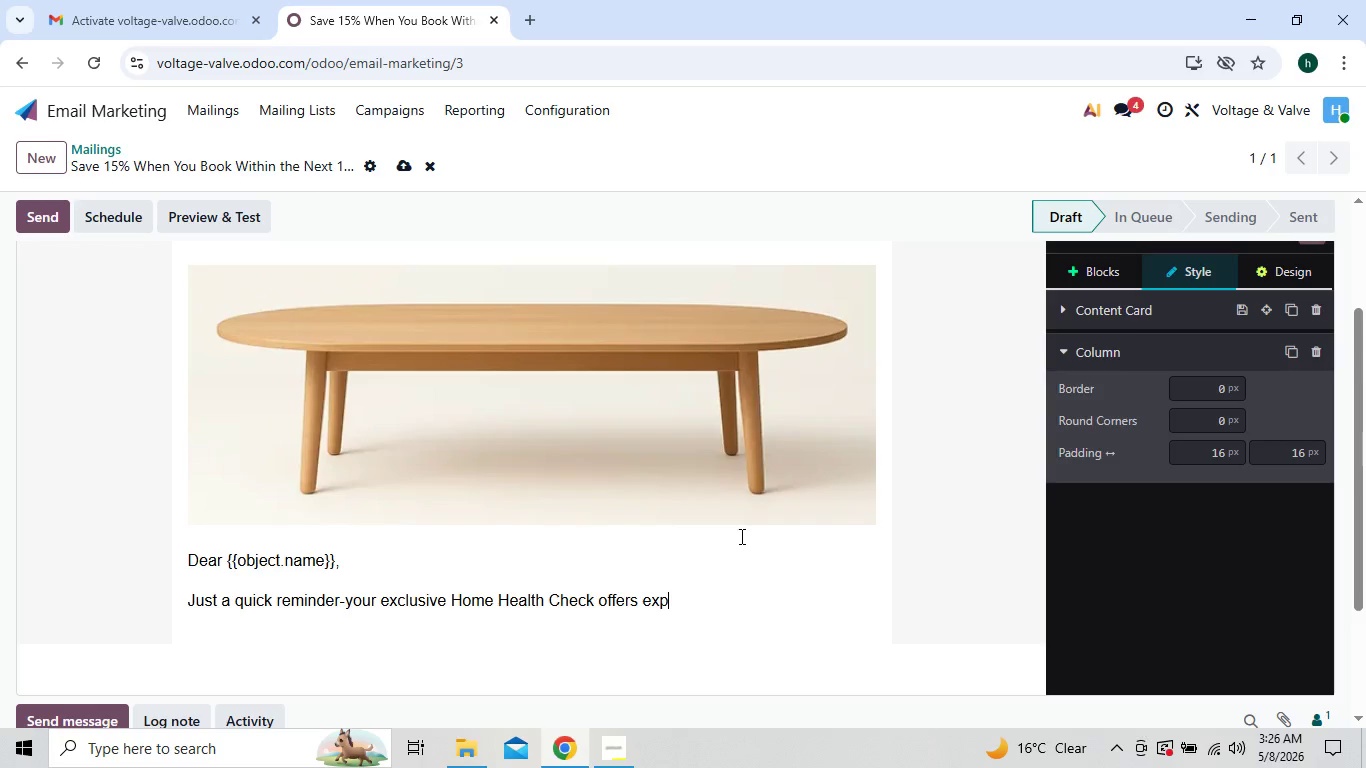 
type(ires soon)
 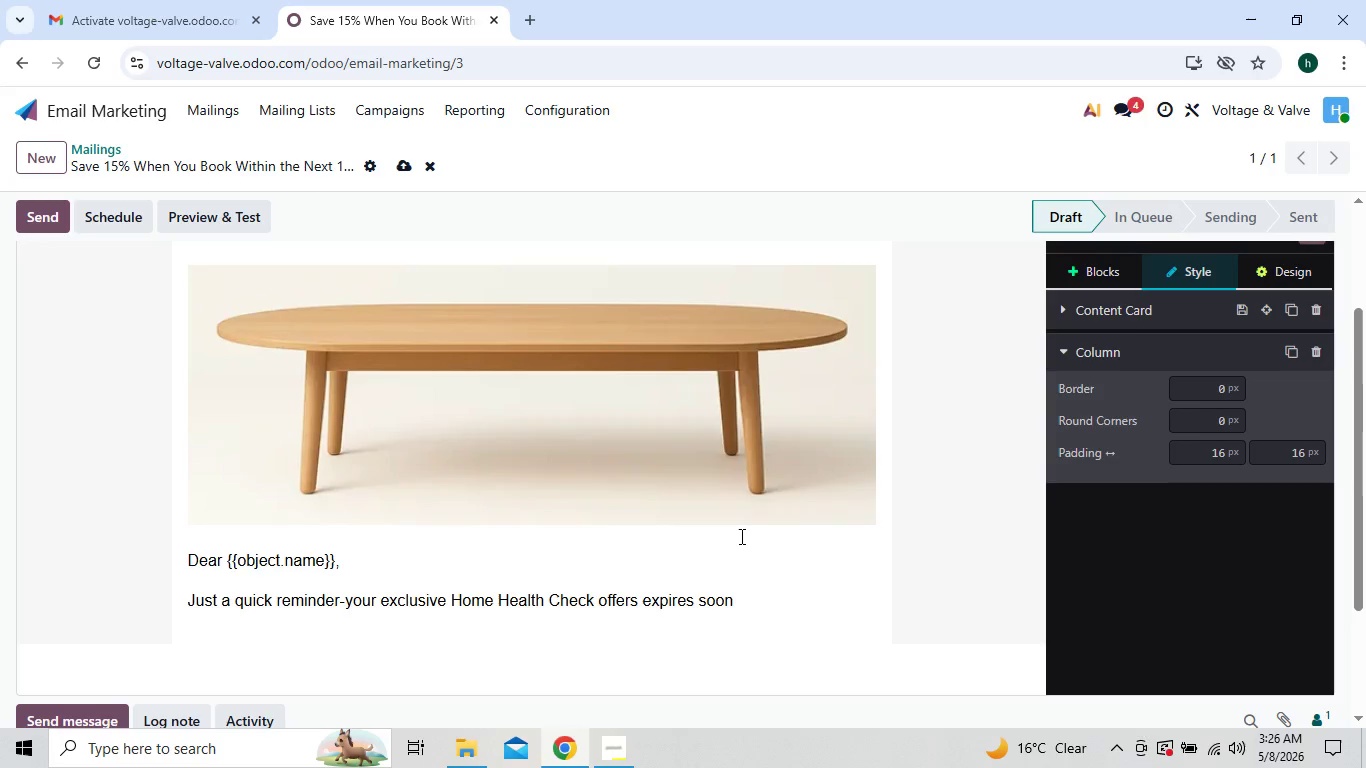 
key(Period)
 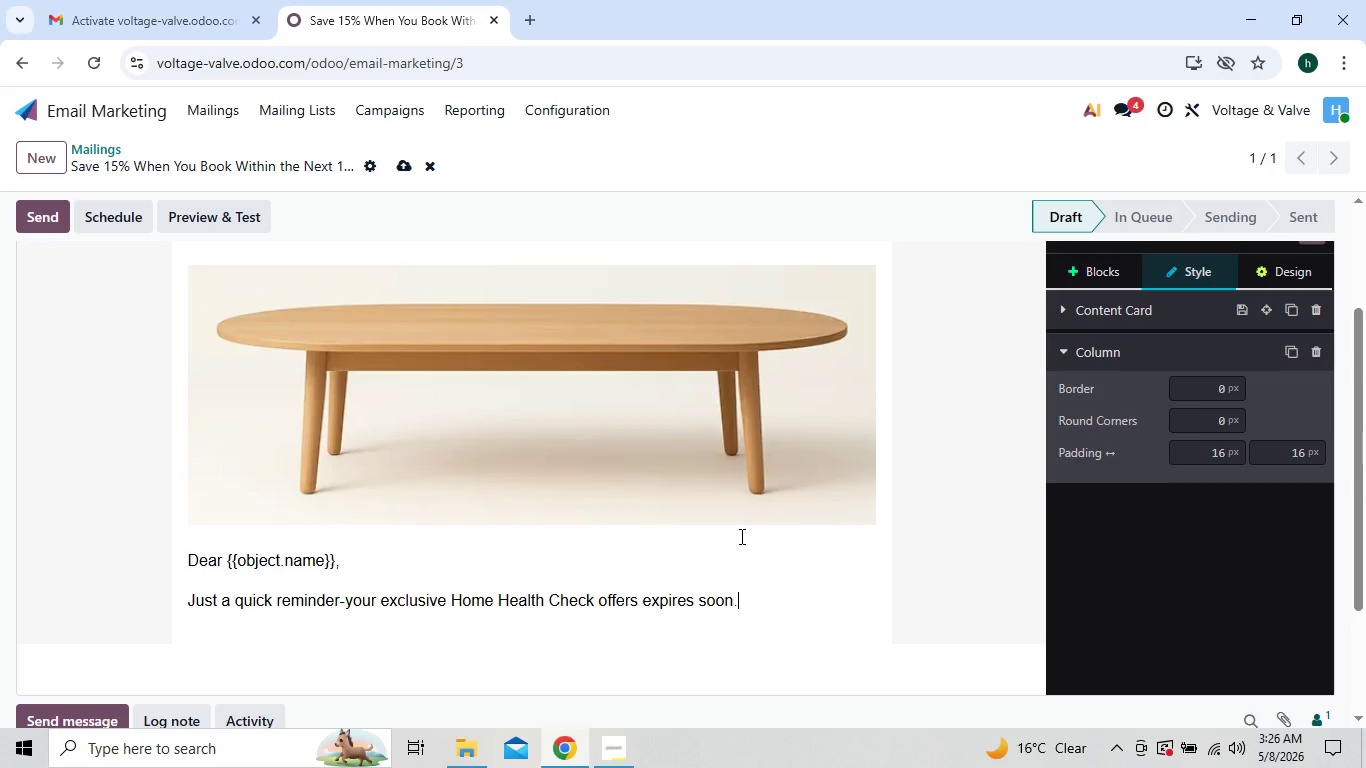 
key(Enter)
 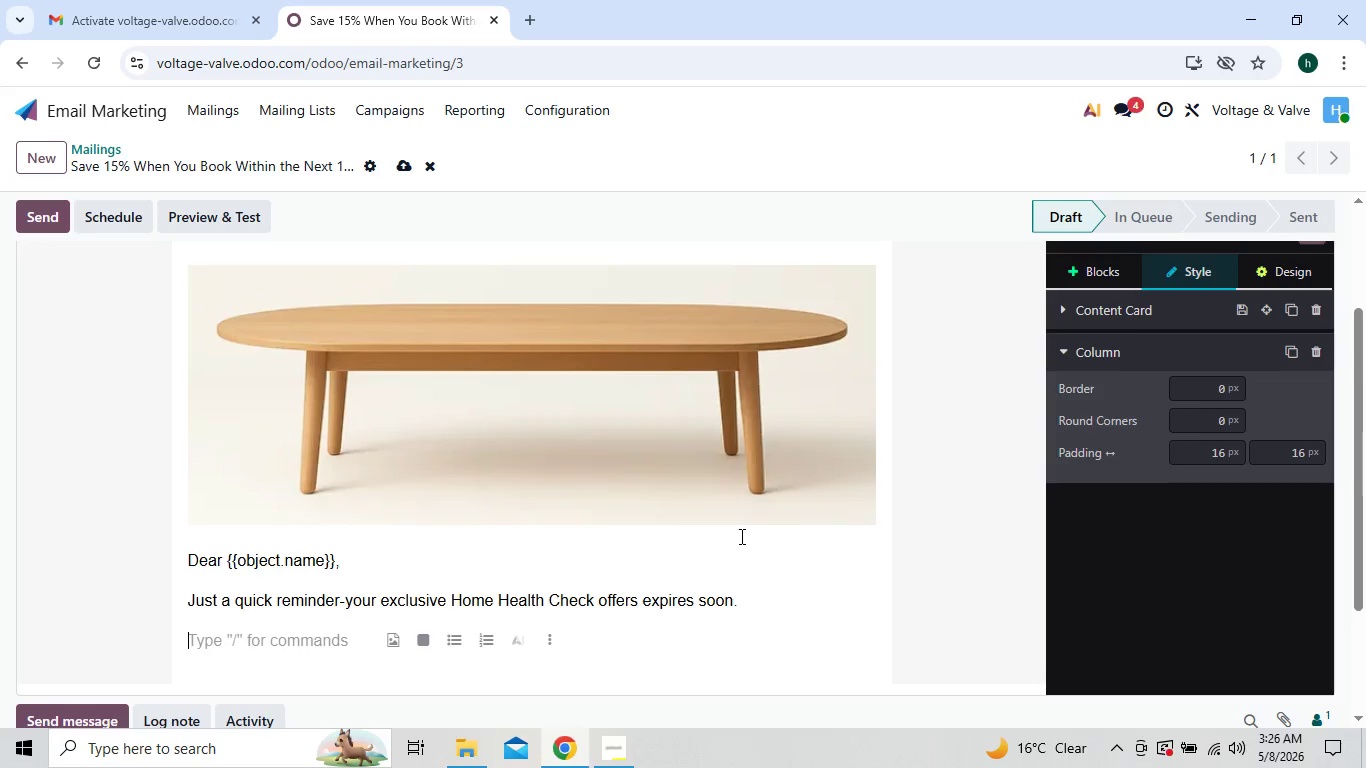 
type(For the next 14 )
 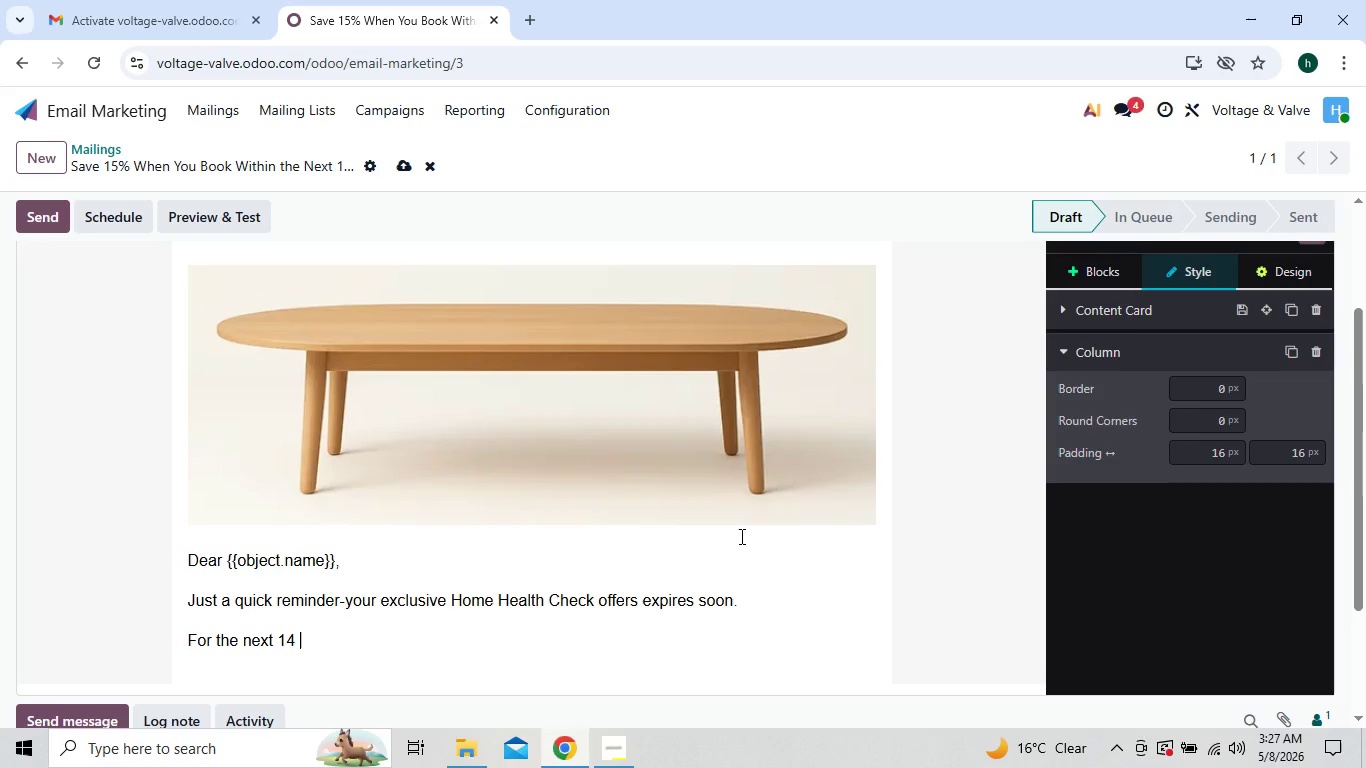 
type(days,)
 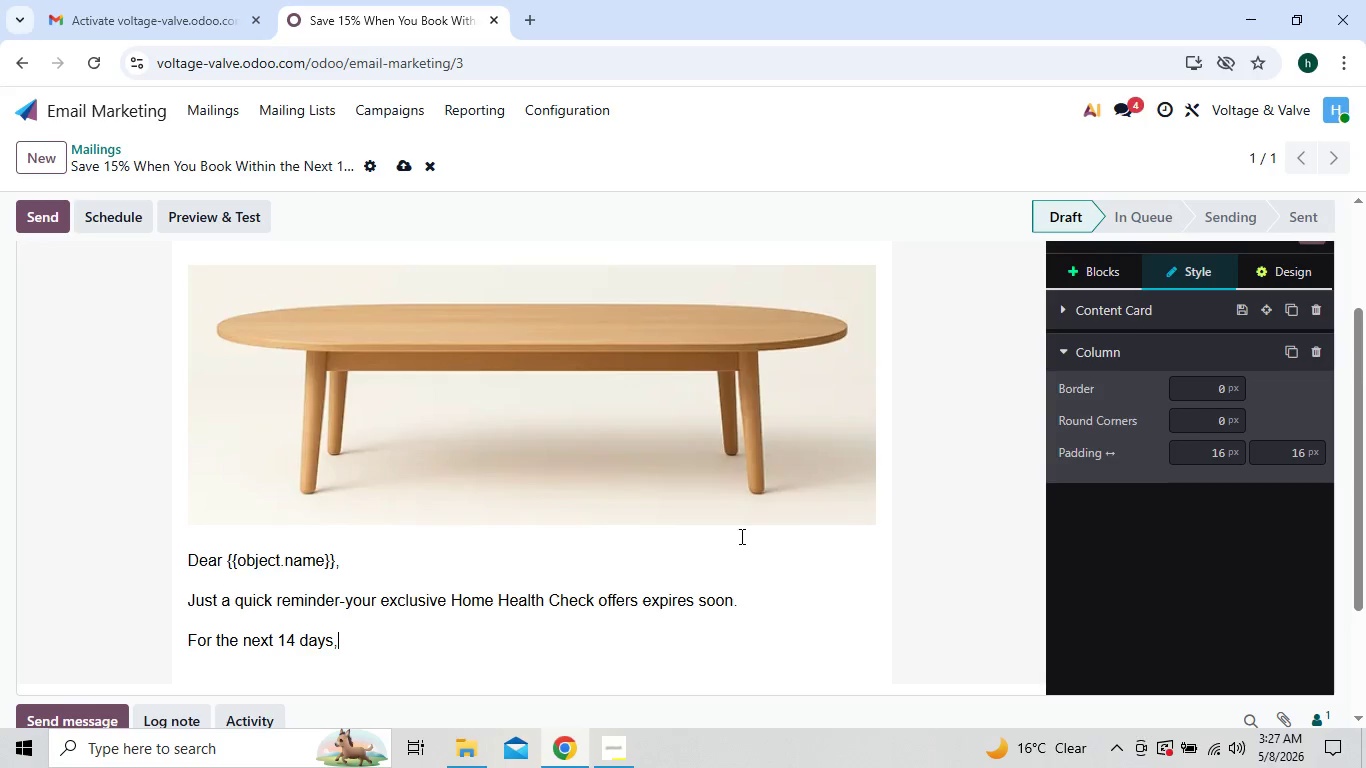 
type(y)
key(Backspace)
type( you)
 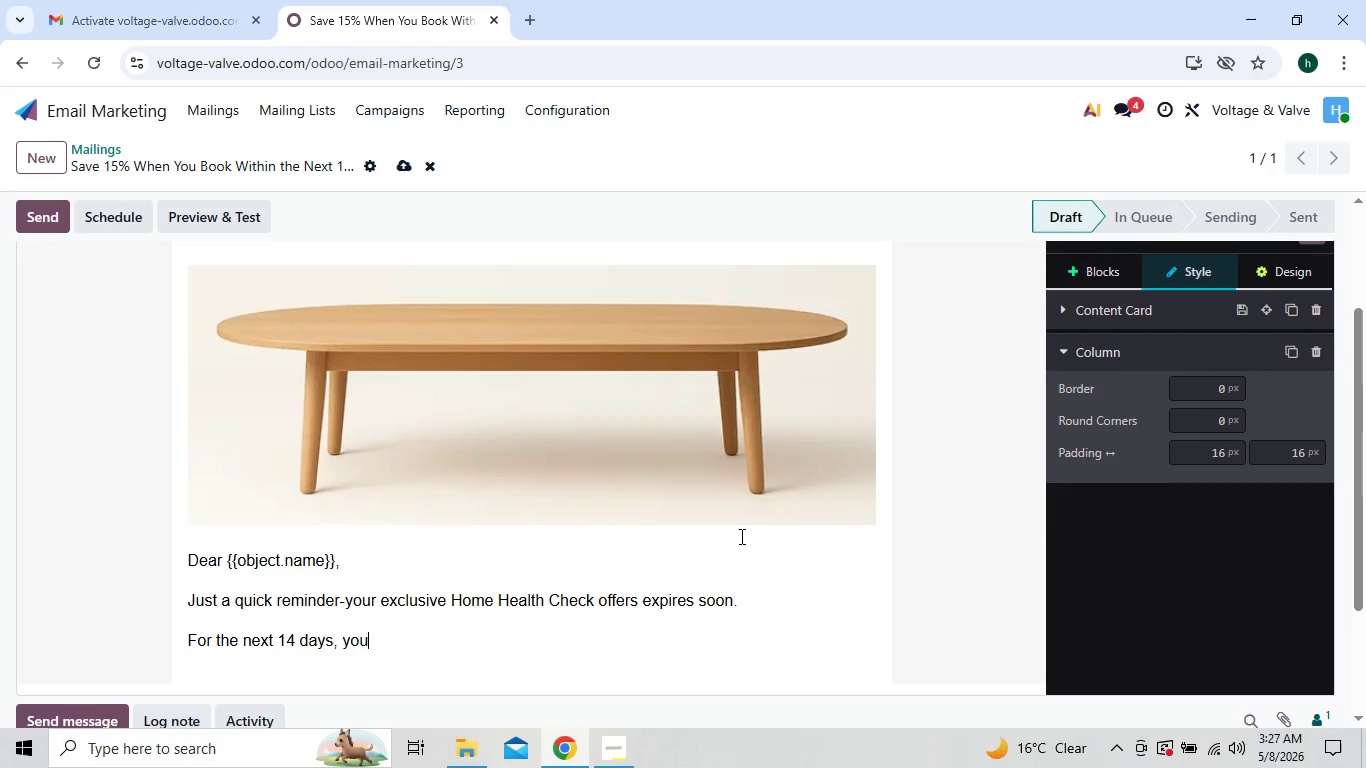 
type( can save 15)
 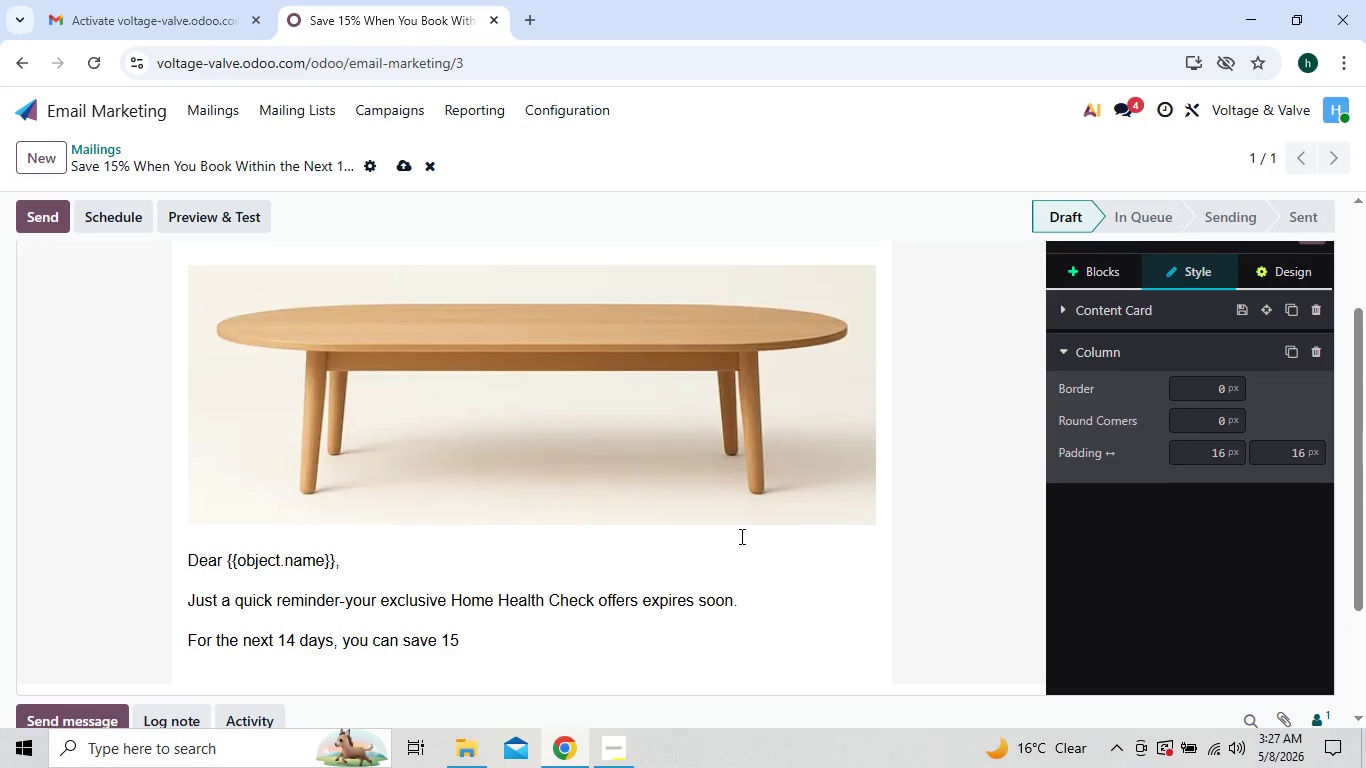 
type(% on our )
 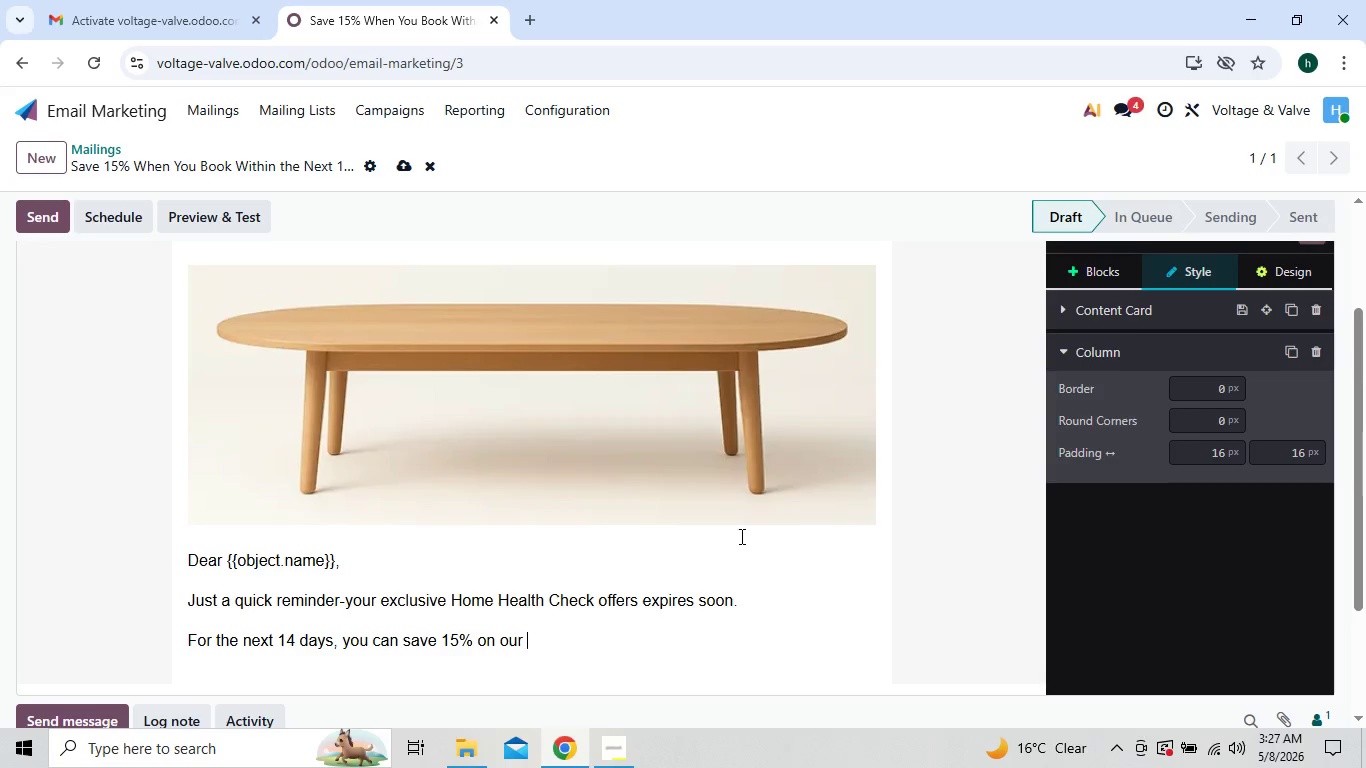 
wait(9.7)
 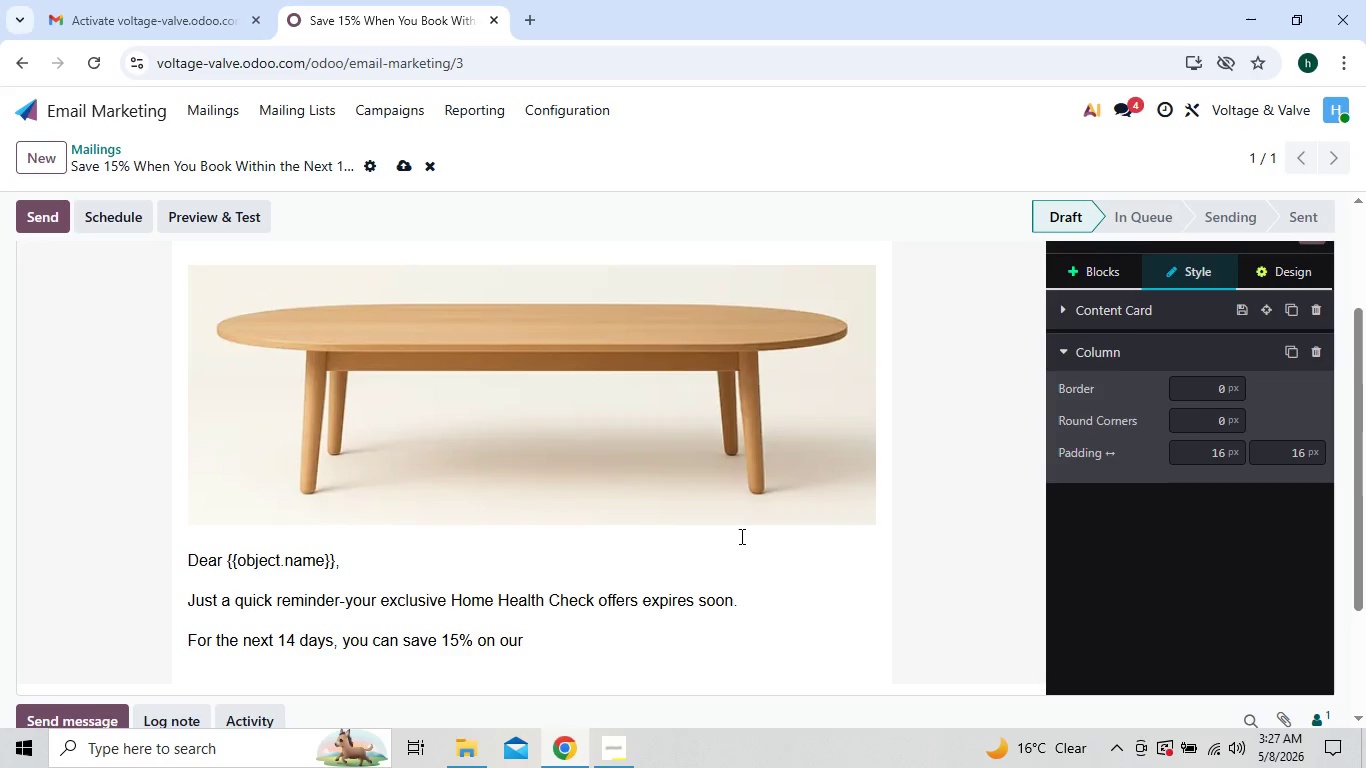 
type(Annuak)
key(Backspace)
type(l)
 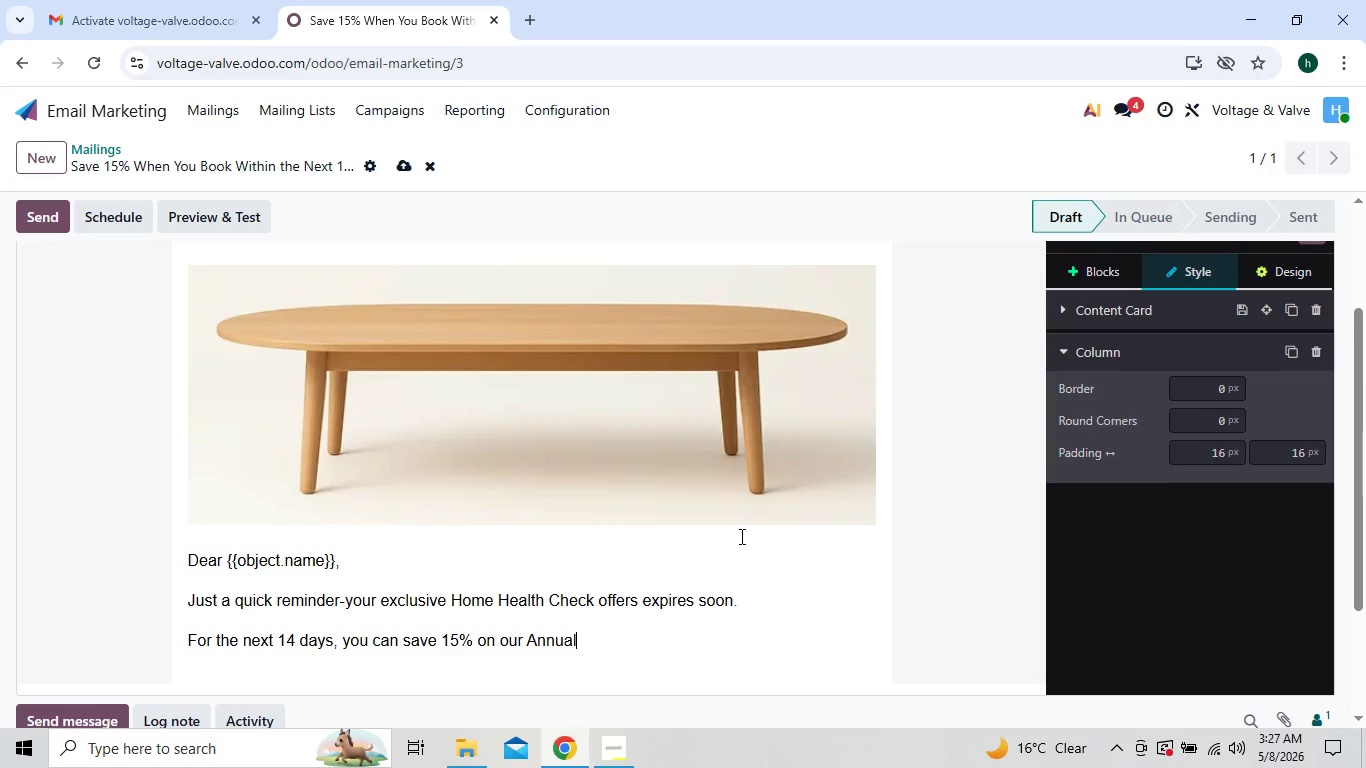 
type( peace )
key(Backspace)
type(-of-mind)
 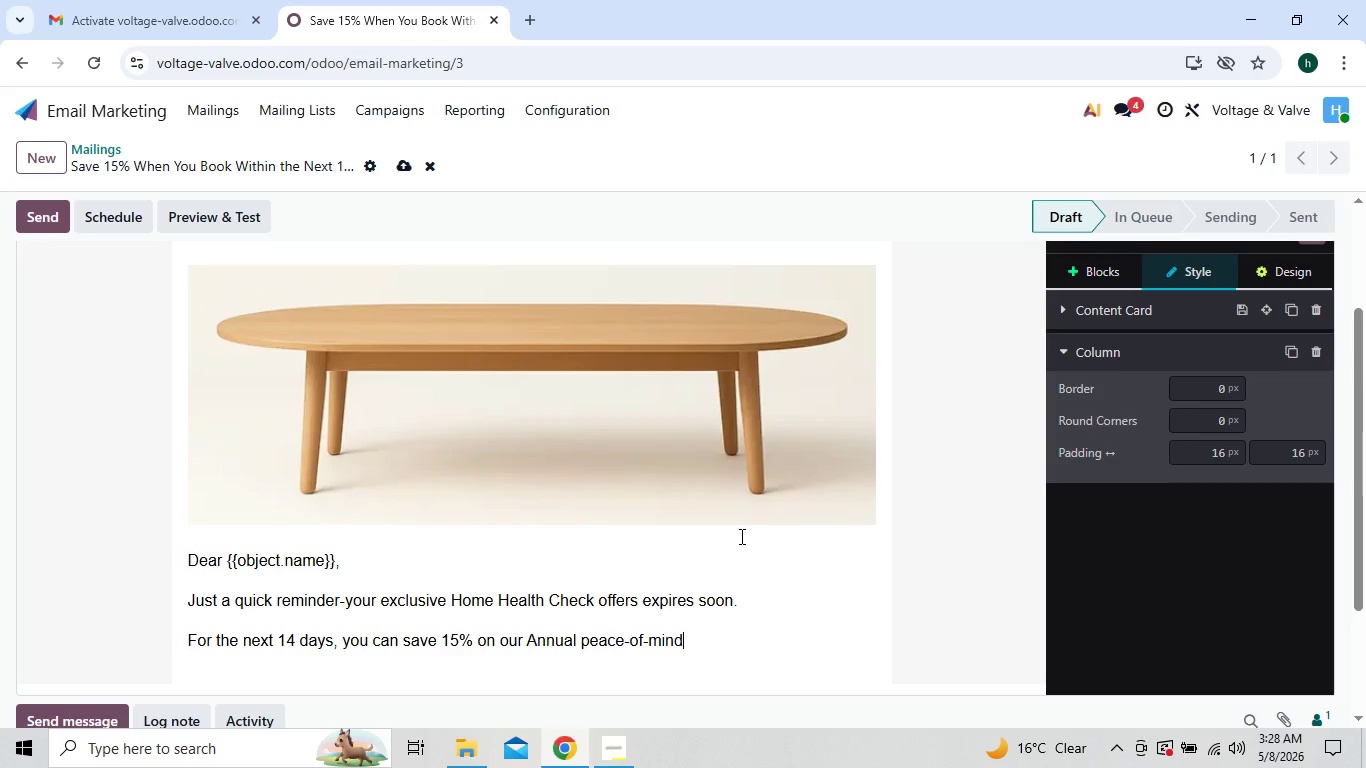 
key(Backspace)
 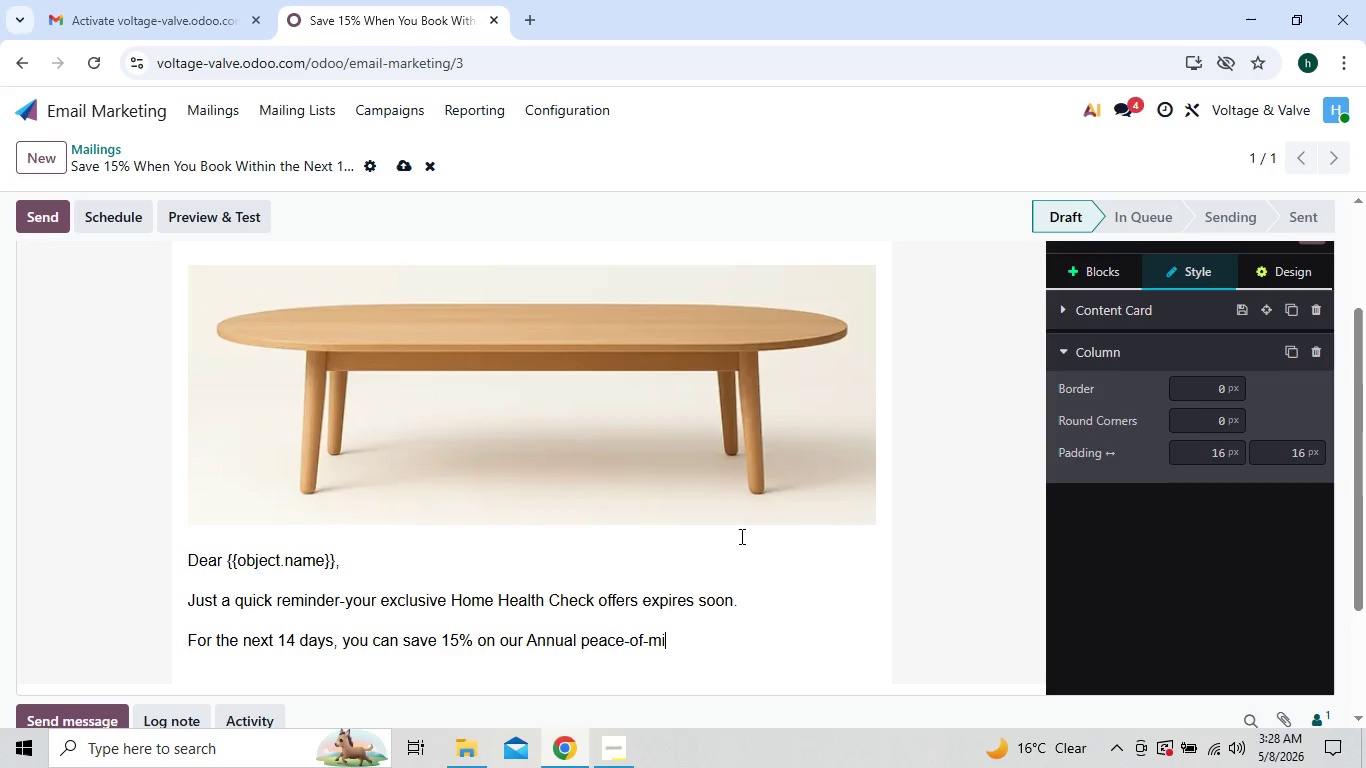 
key(Backspace)
 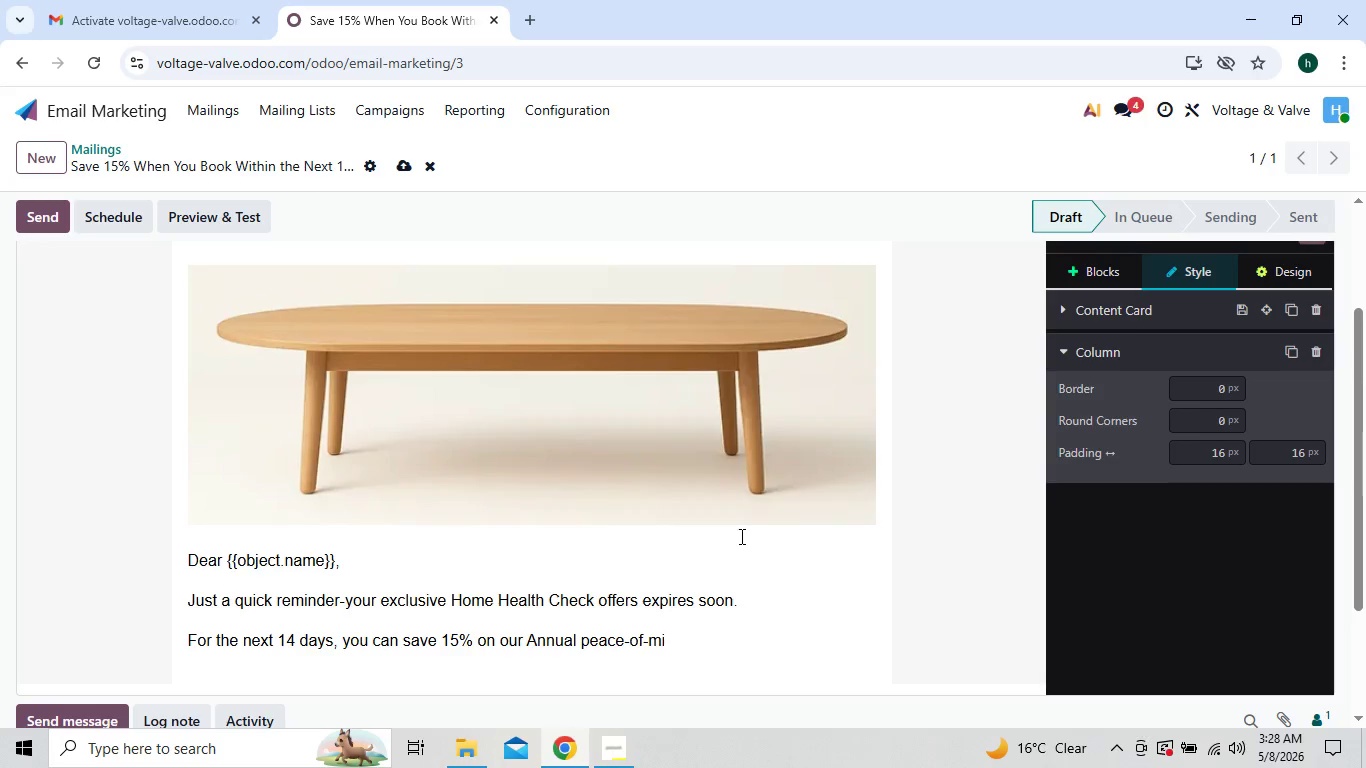 
key(Backspace)
key(Backspace)
type(Mind)
 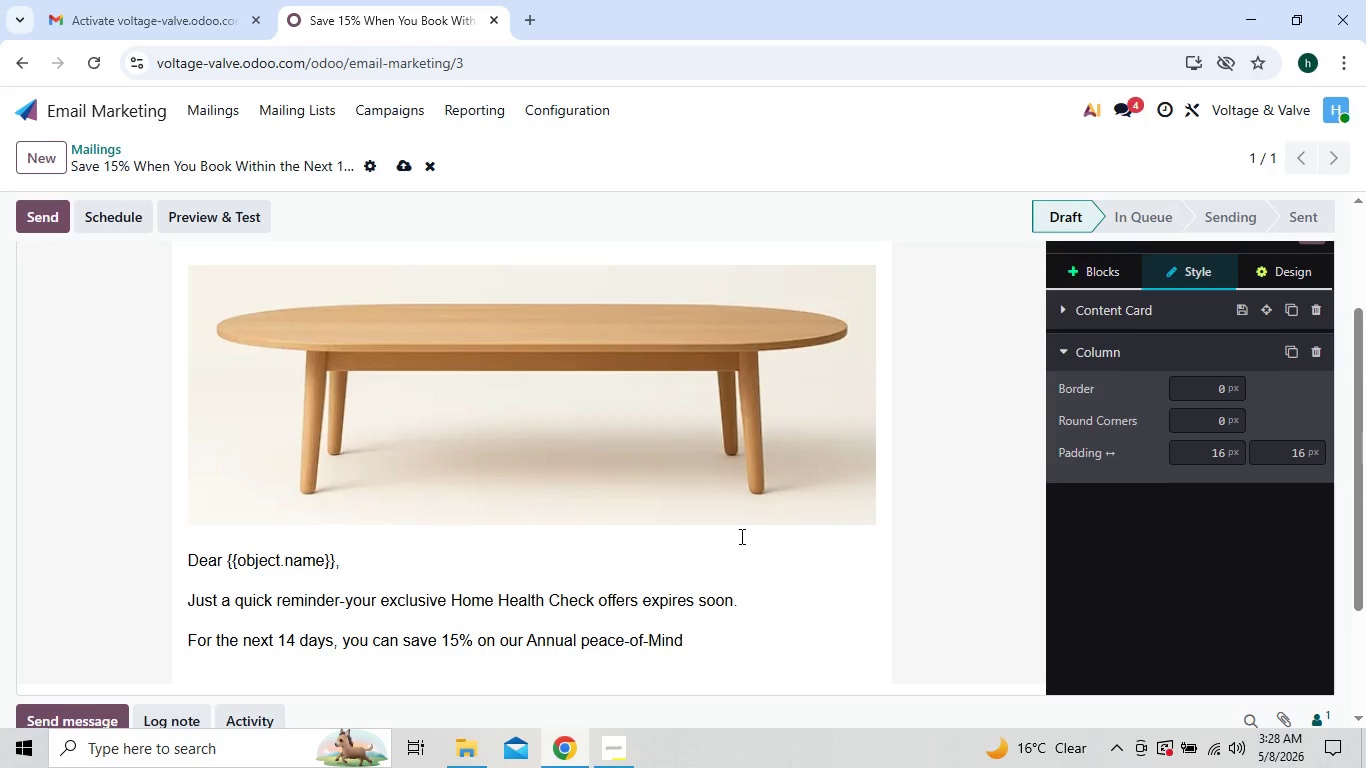 
key(ArrowLeft)
 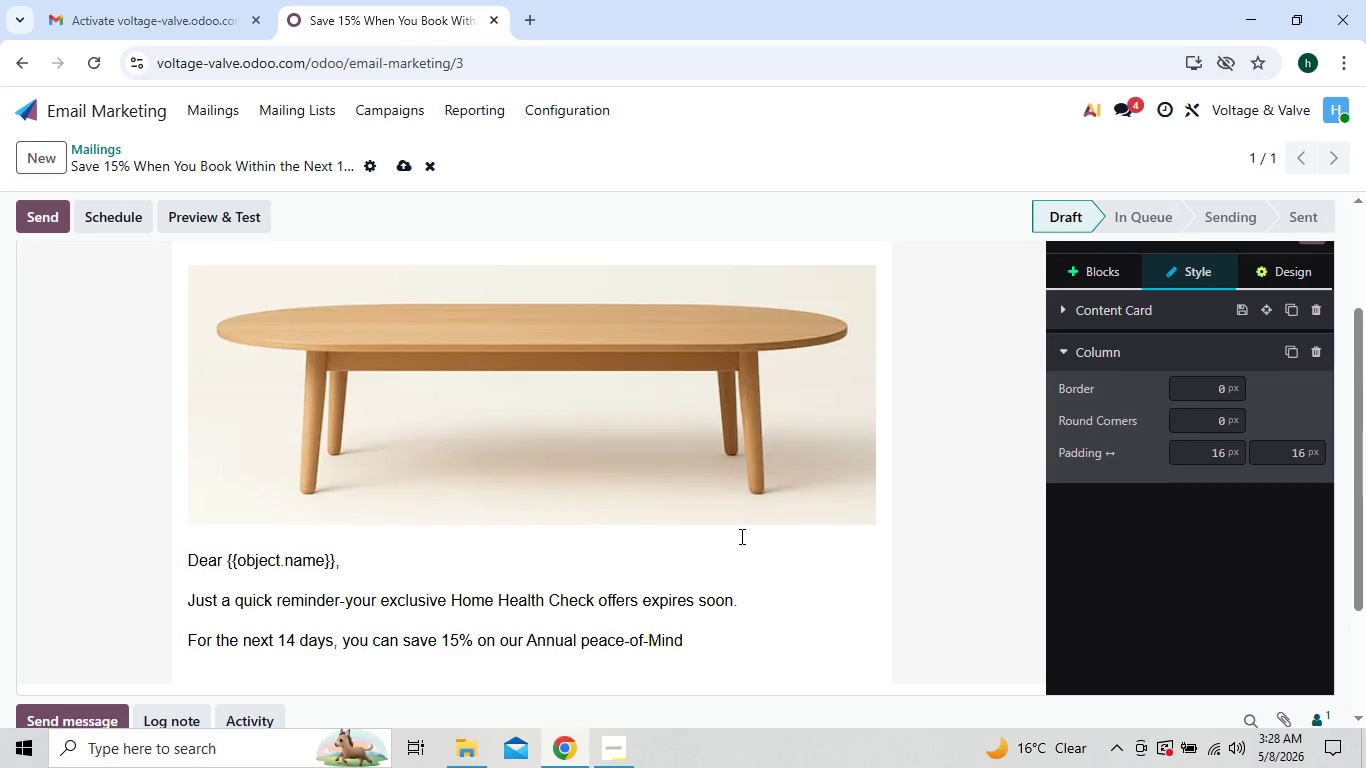 
key(ArrowLeft)
 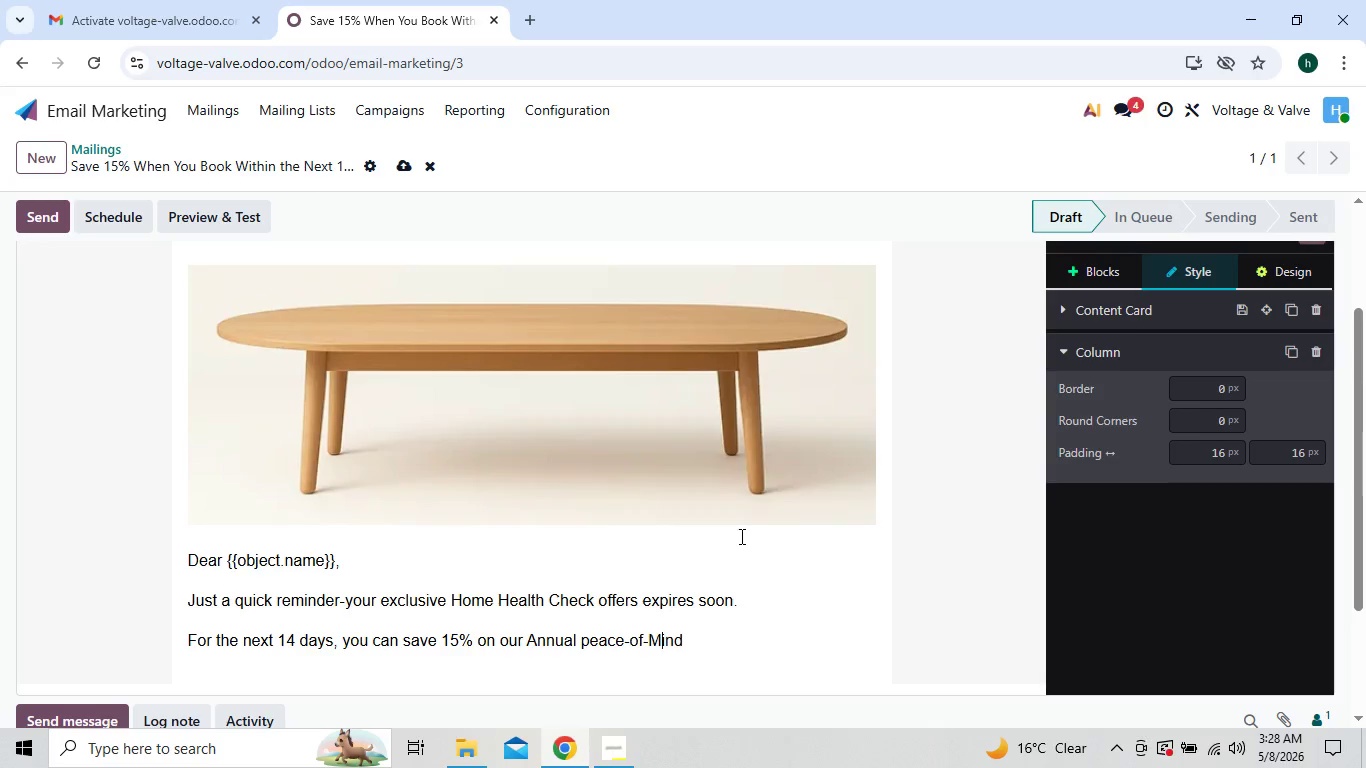 
key(ArrowLeft)
 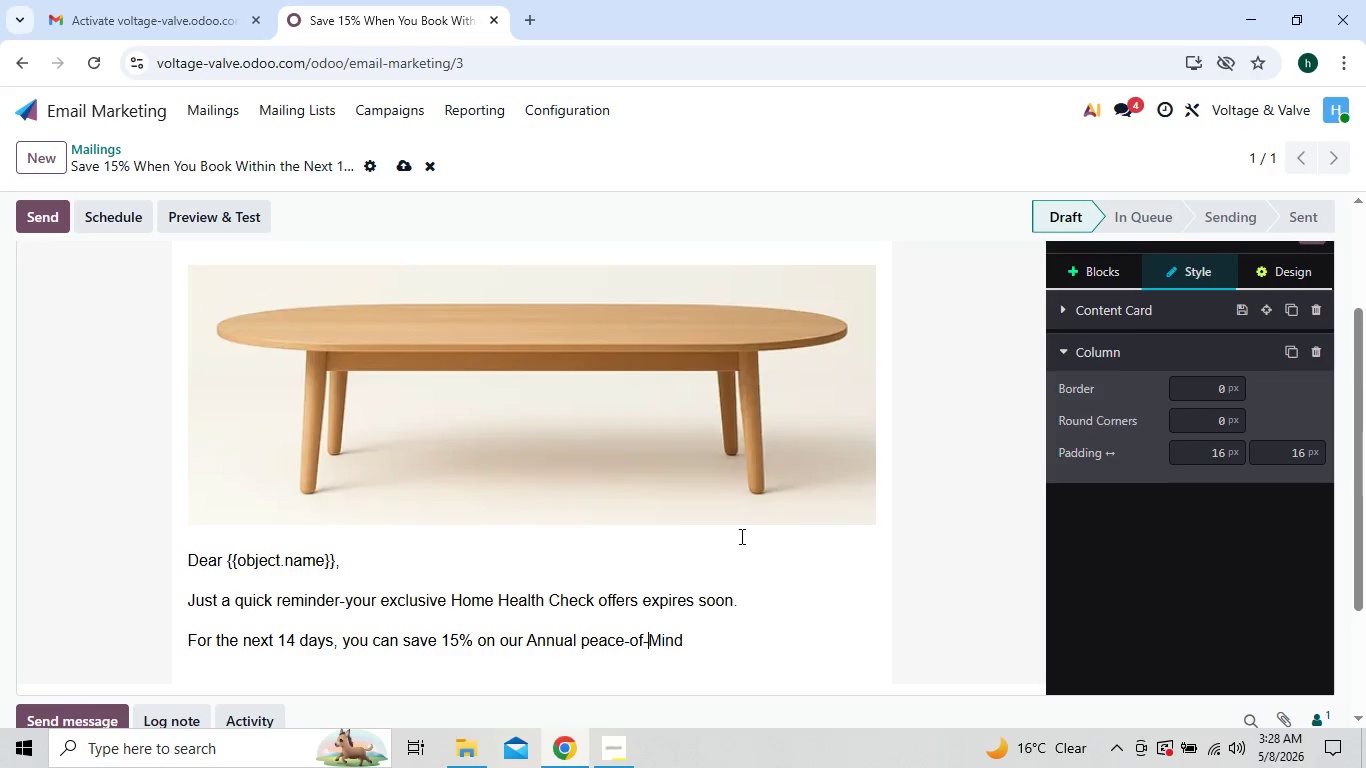 
key(ArrowLeft)
 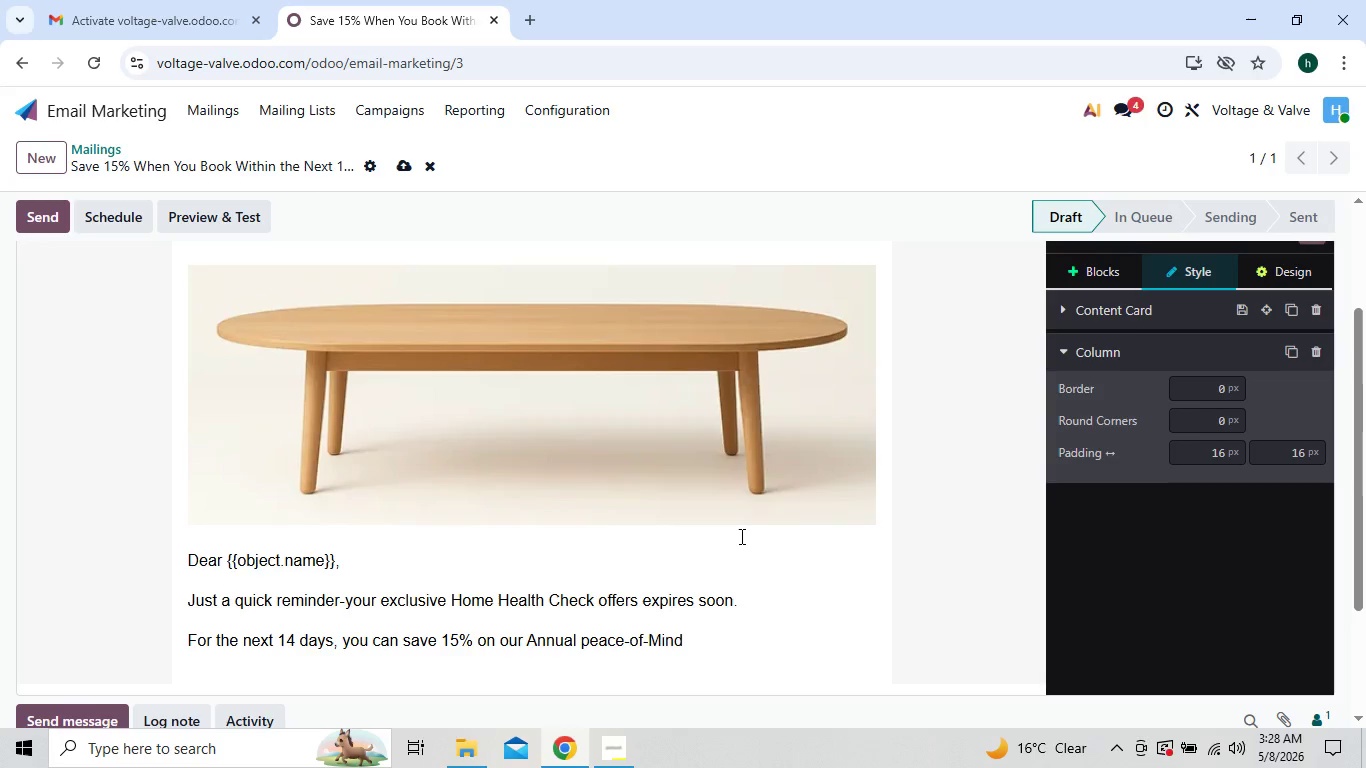 
hold_key(key=ArrowLeft, duration=0.62)
 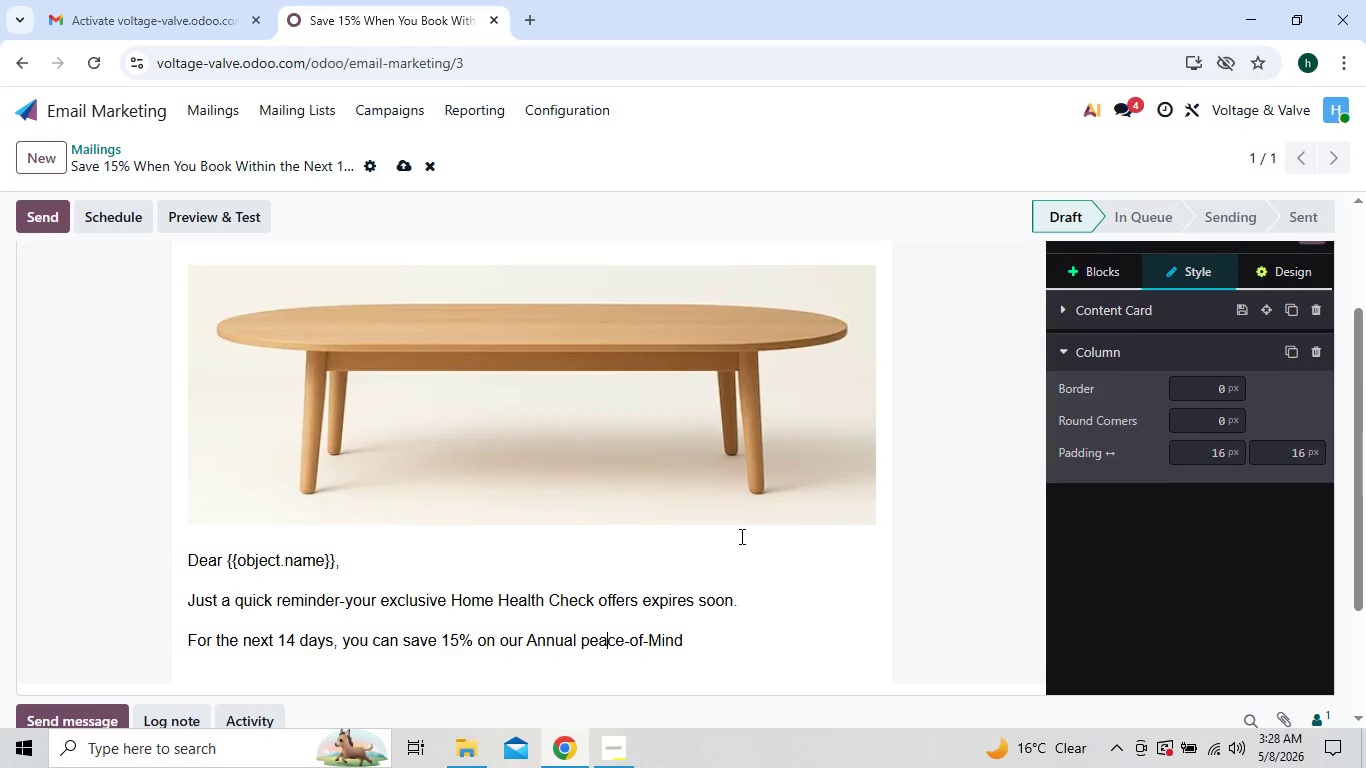 
key(ArrowLeft)
 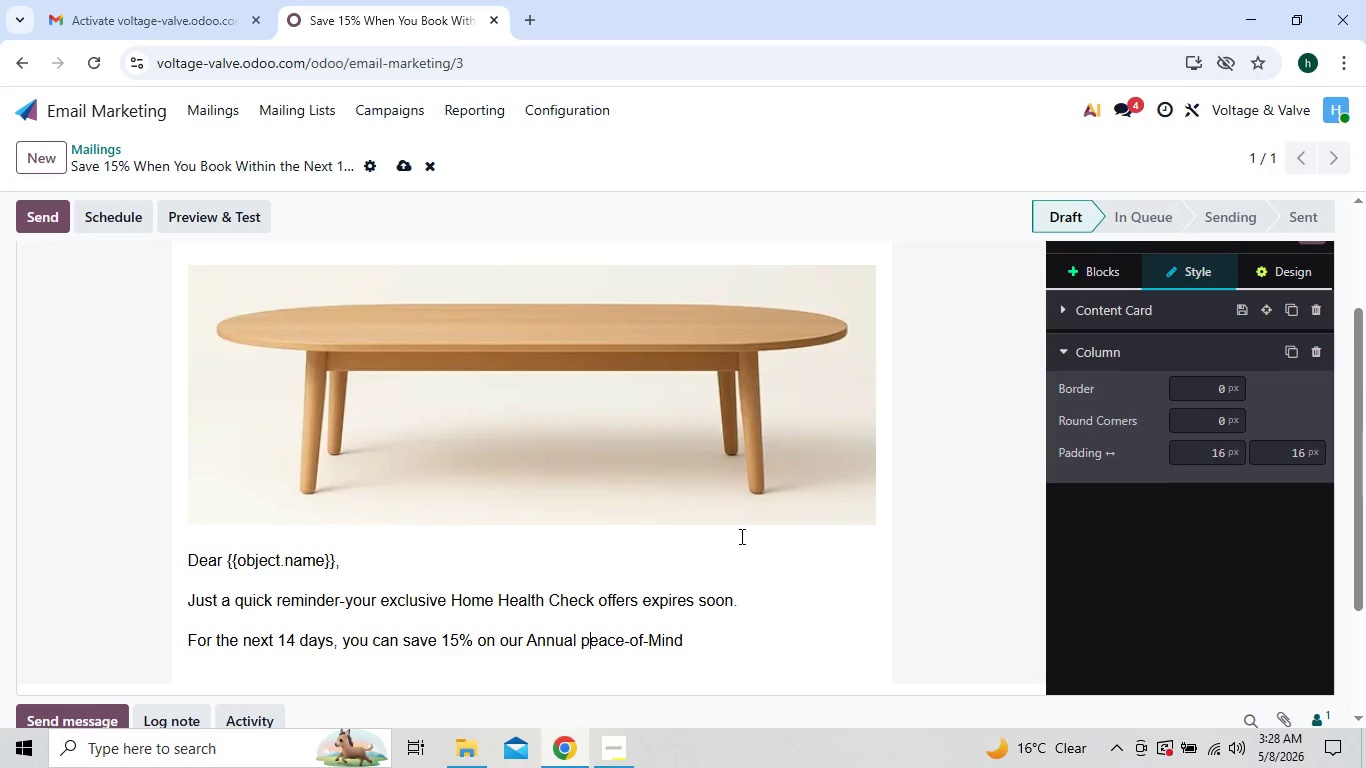 
key(ArrowLeft)
 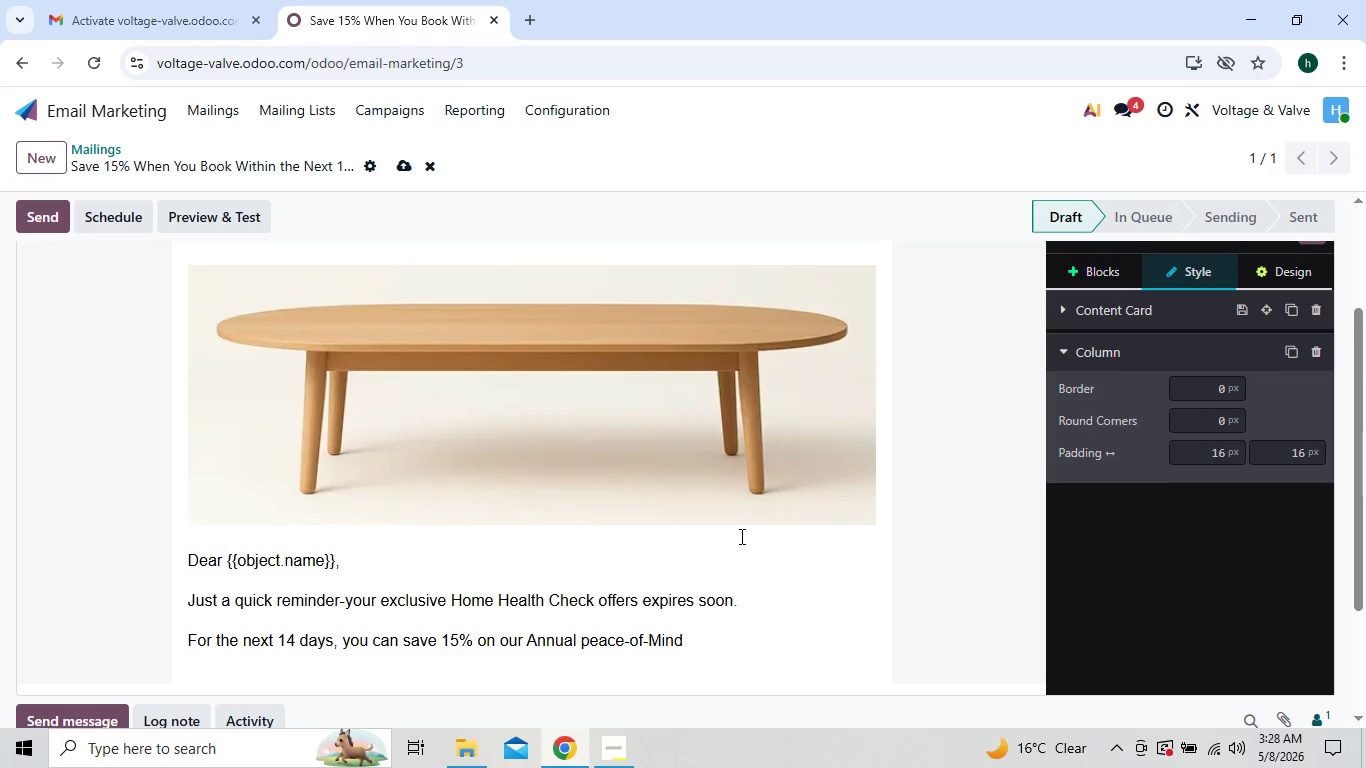 
key(Backspace)
 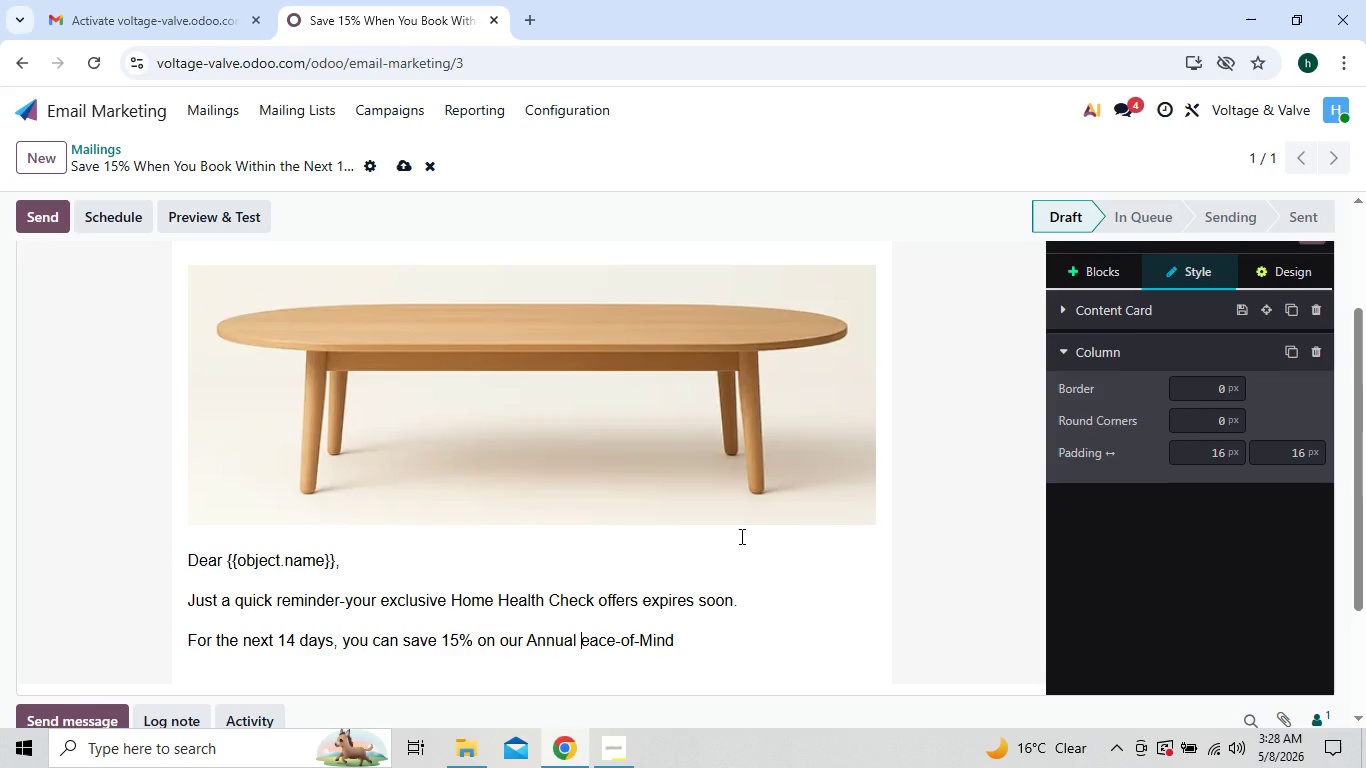 
key(CapsLock)
 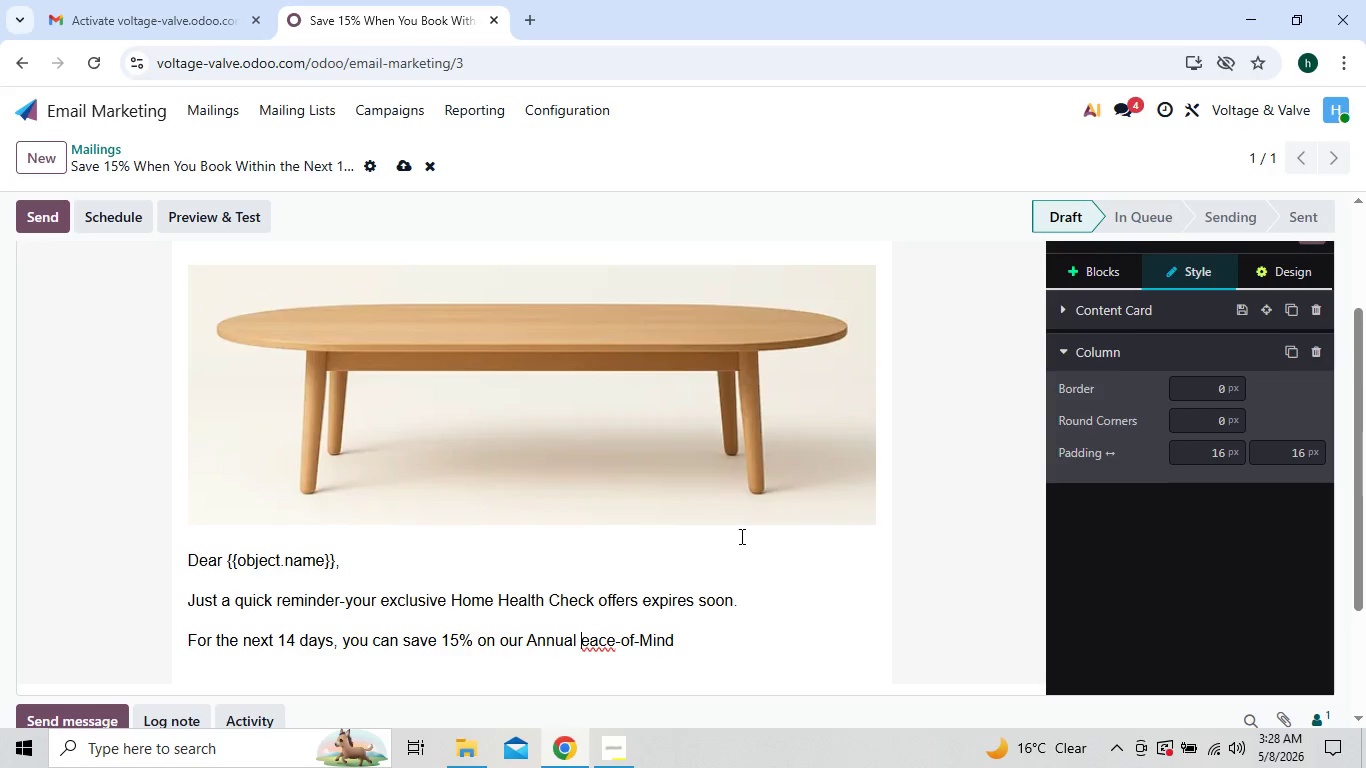 
key(Shift+P)
 